 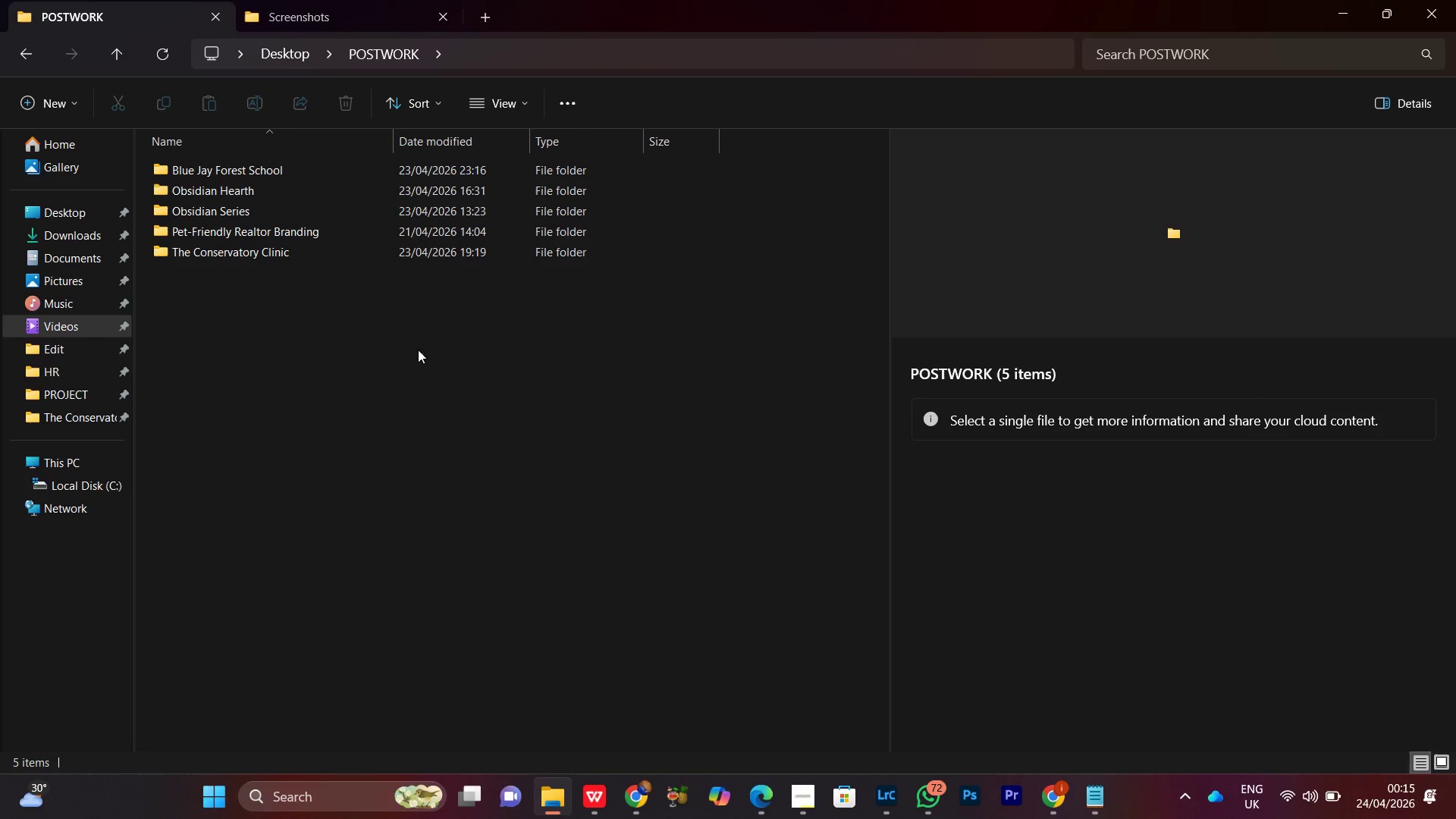 
left_click([442, 474])
 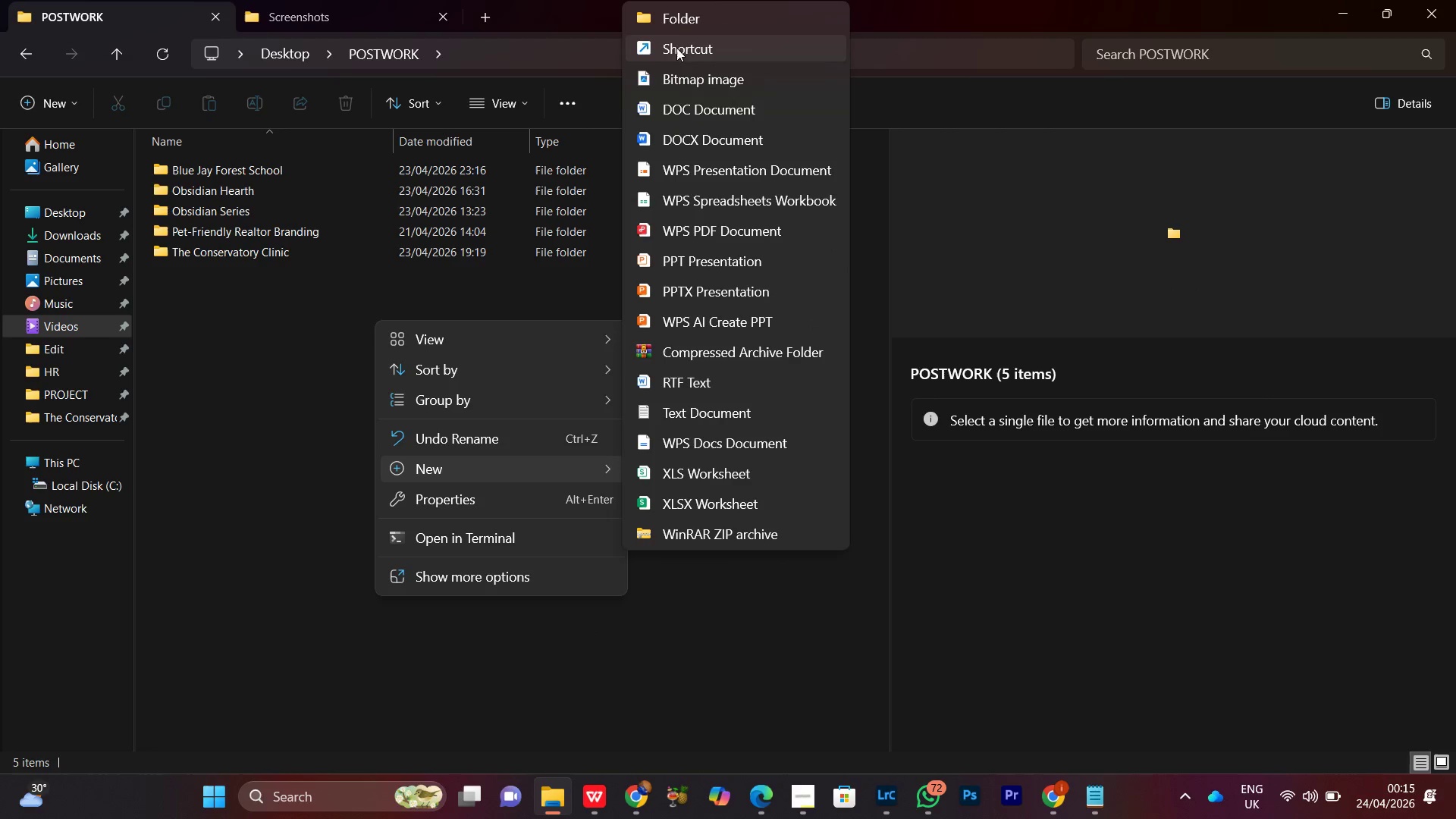 
left_click([681, 20])
 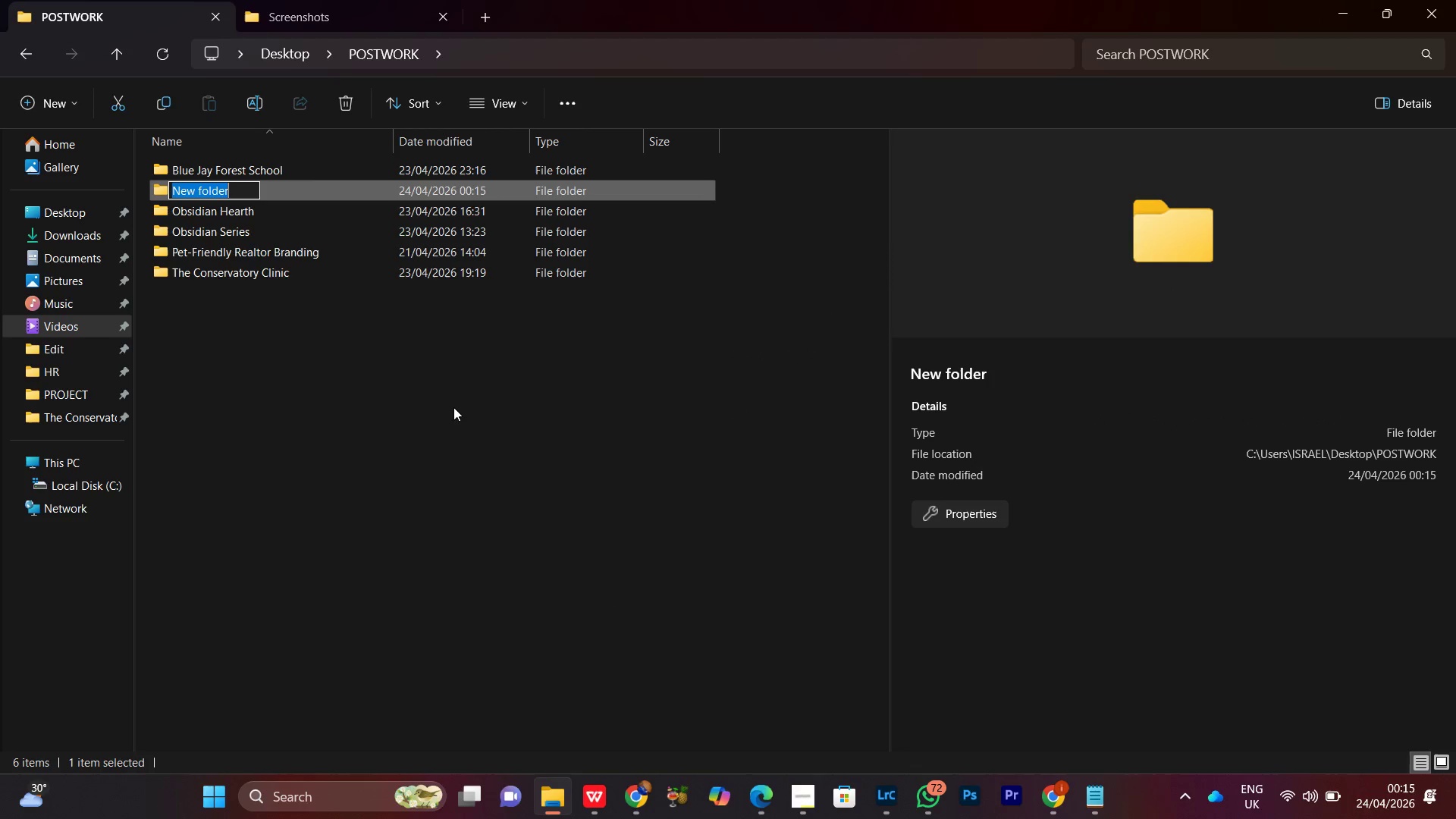 
key(Control+V)
 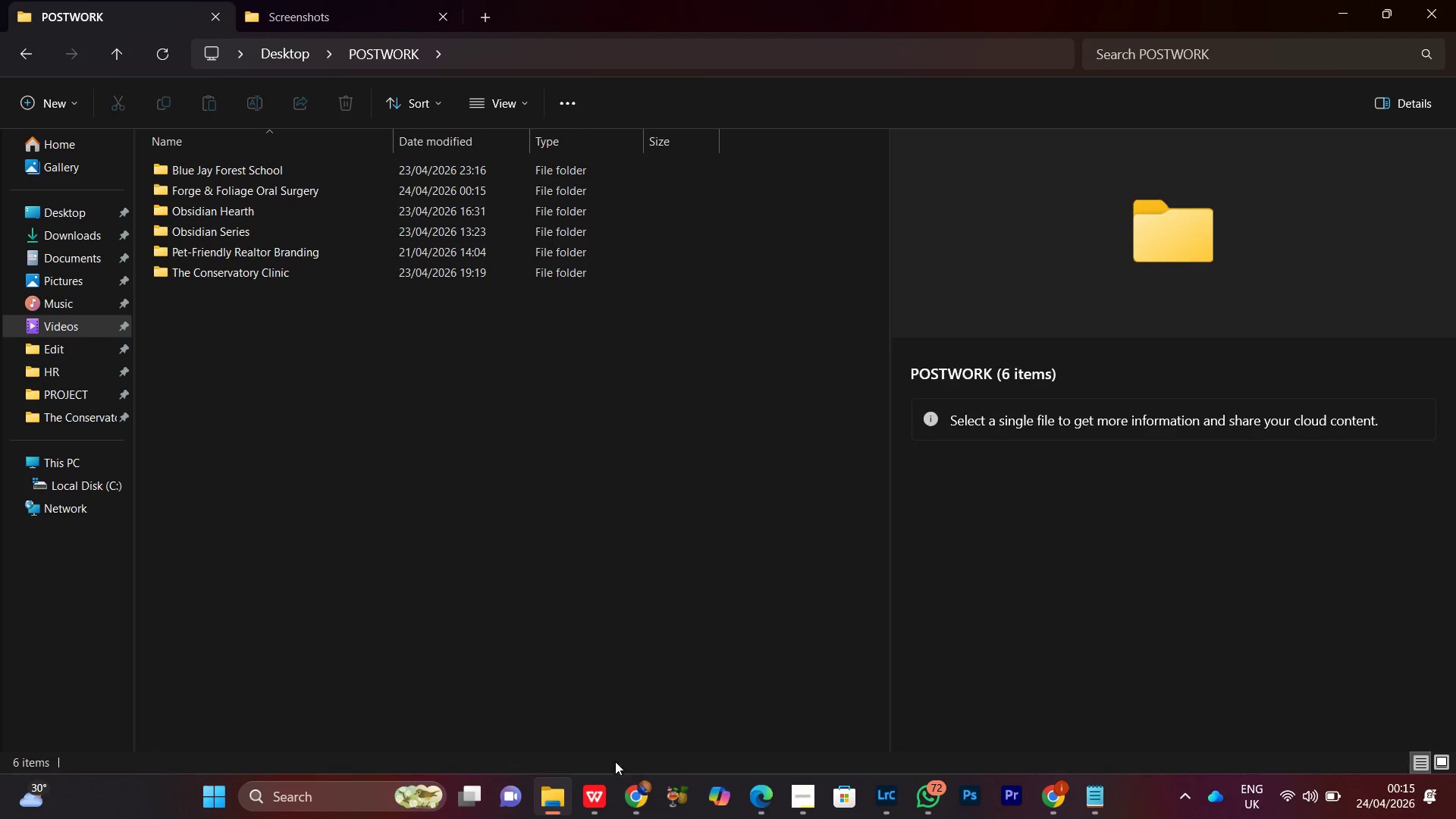 
left_click([639, 808])
 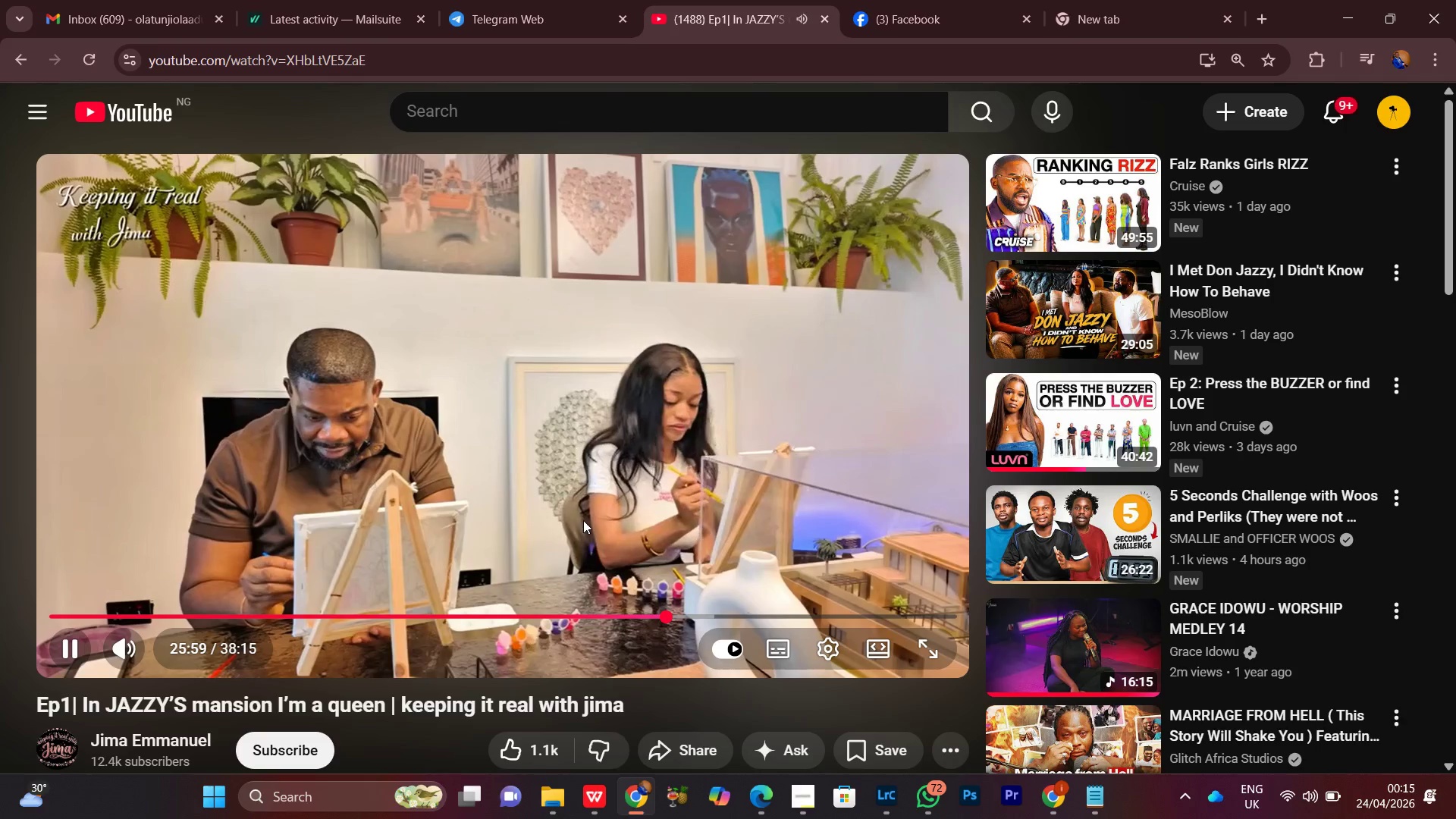 
key(ArrowLeft)
 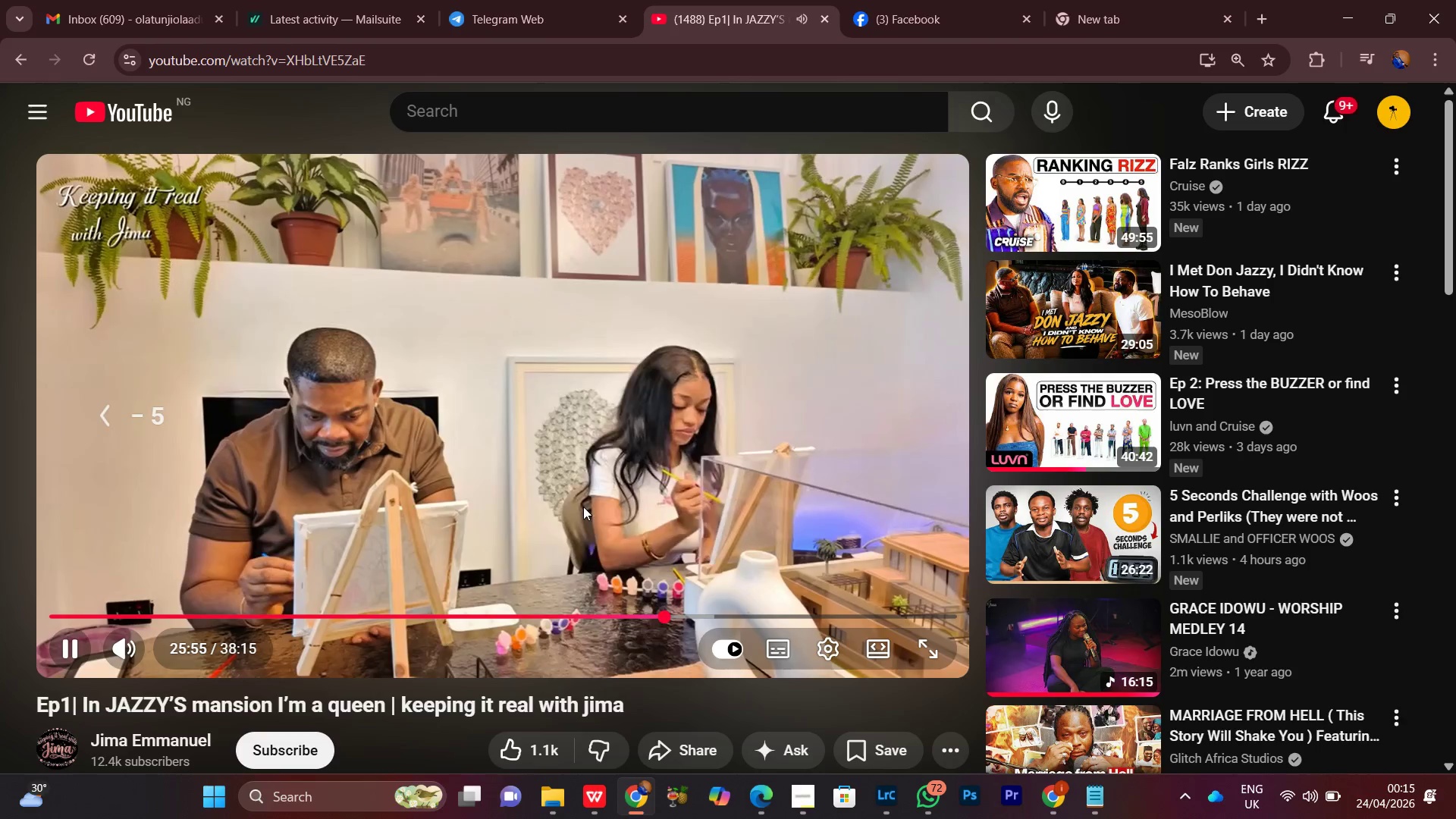 
key(ArrowLeft)
 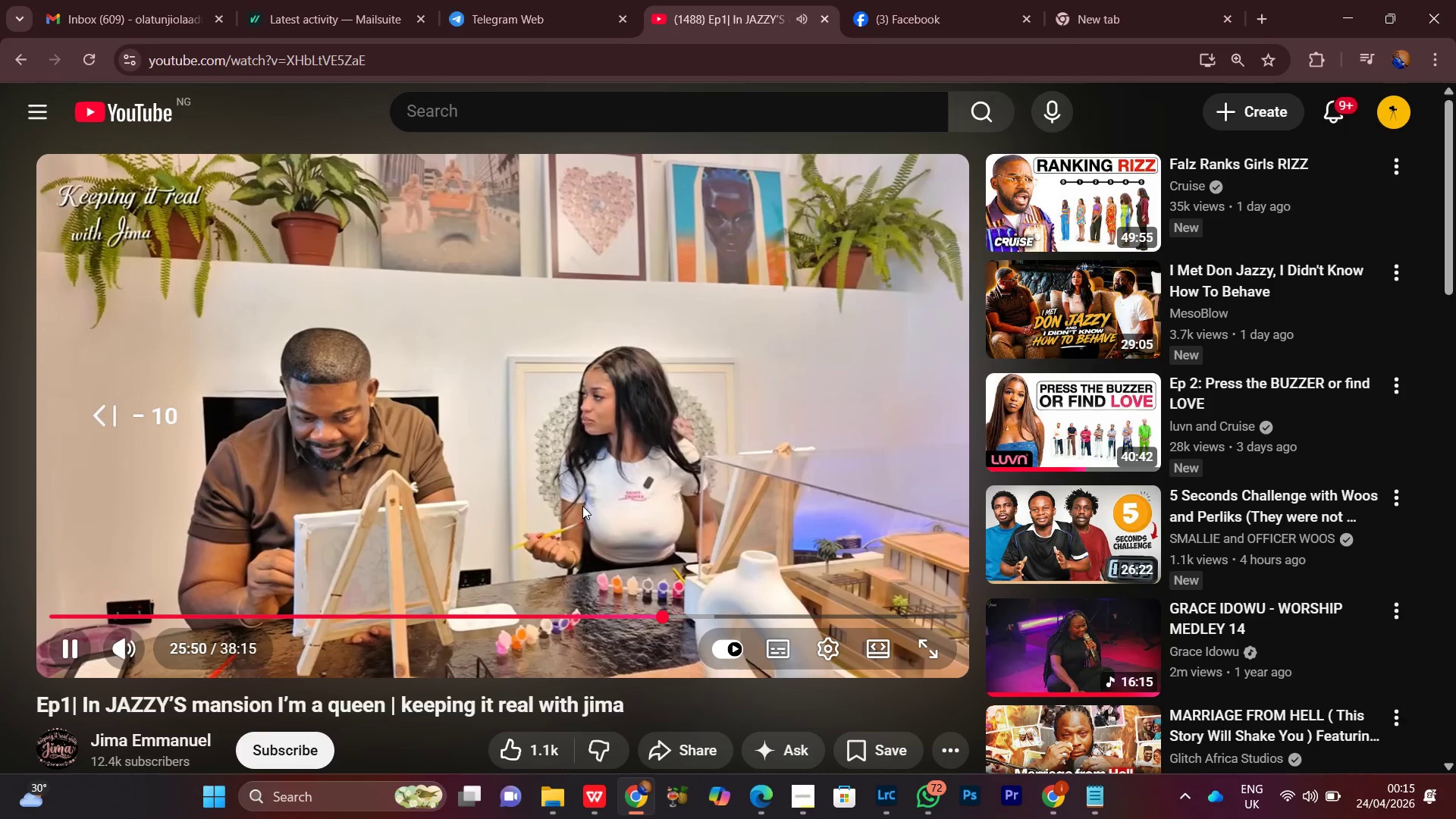 
key(ArrowLeft)
 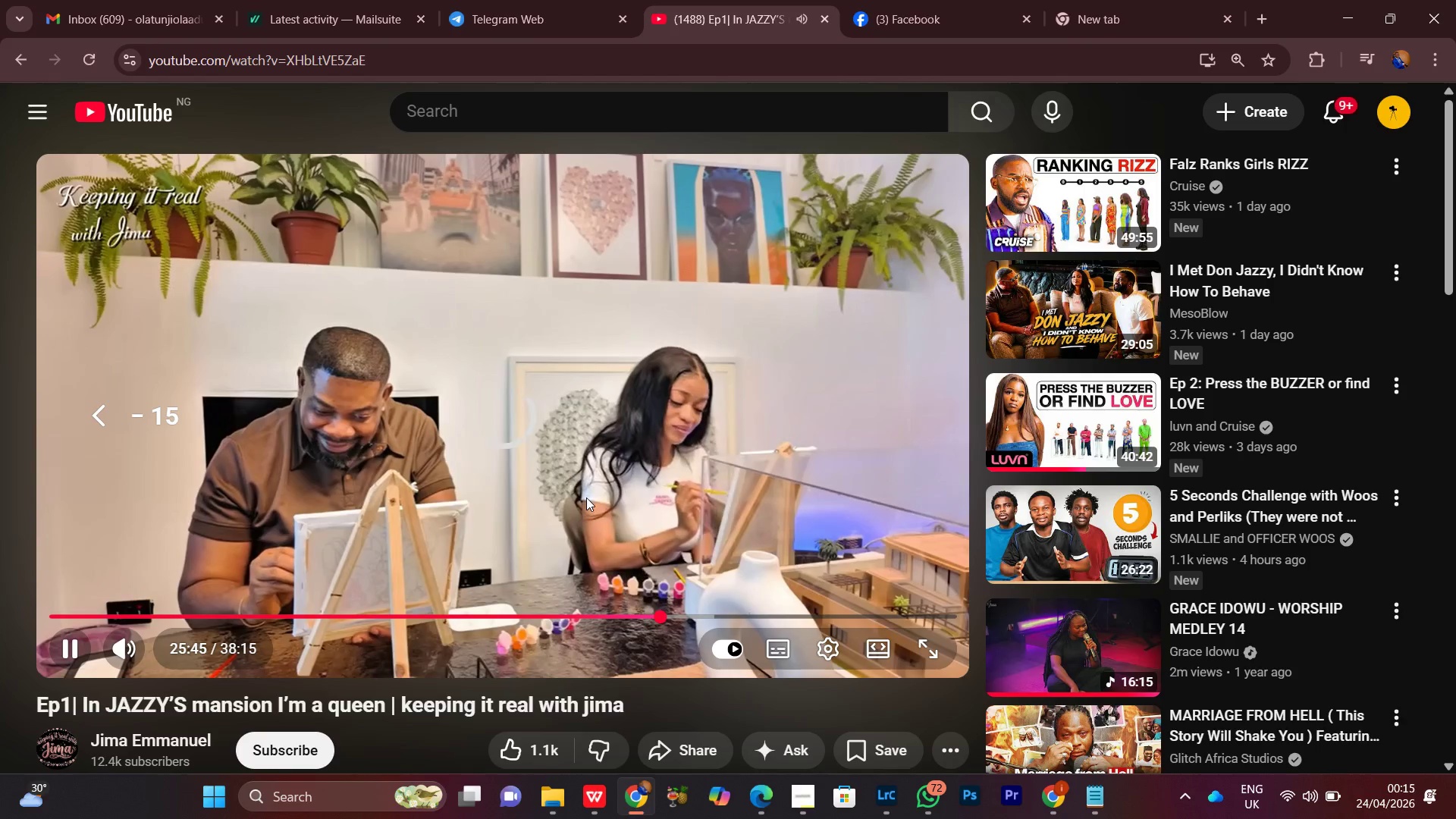 
key(ArrowLeft)
 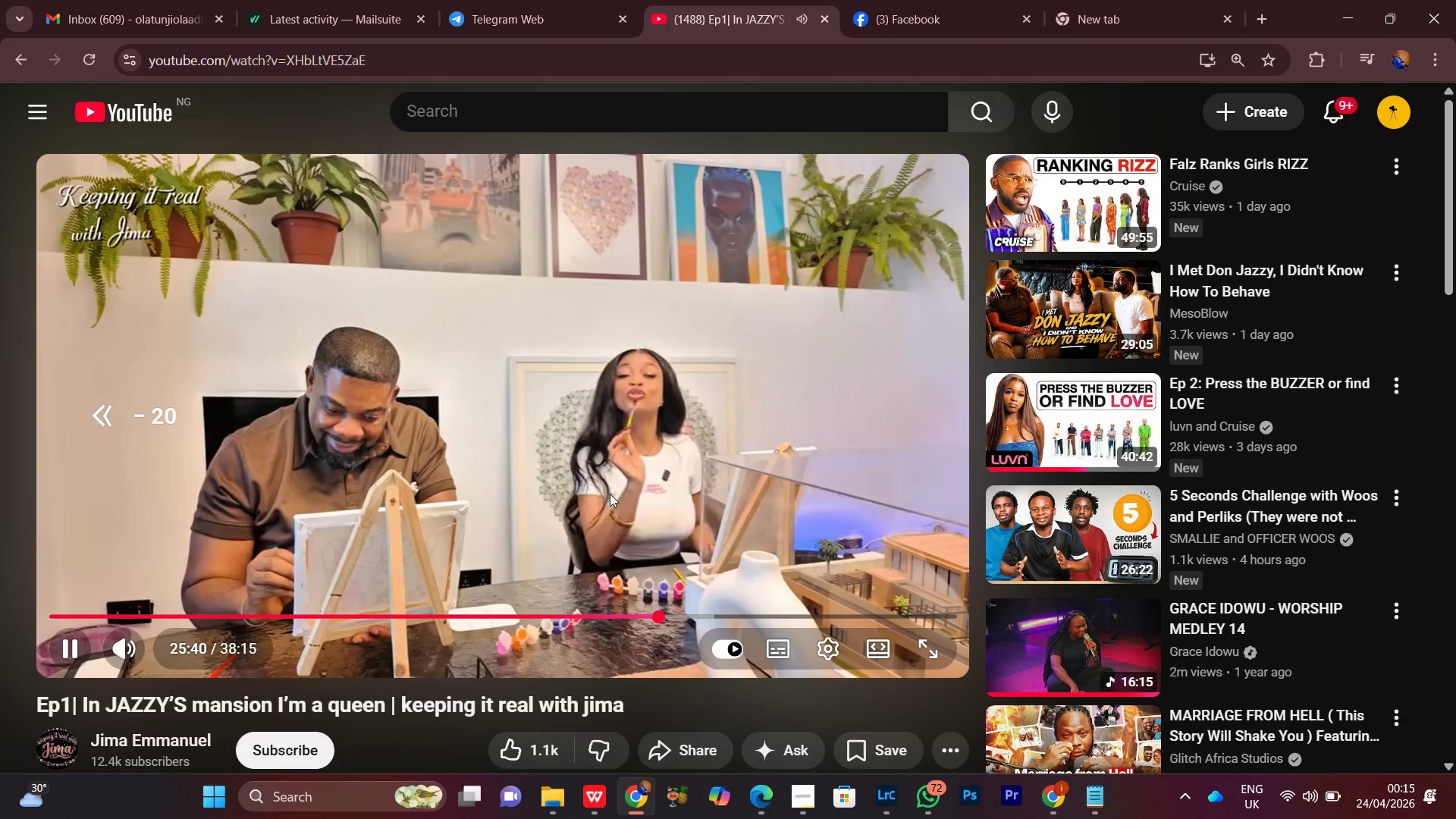 
key(ArrowLeft)
 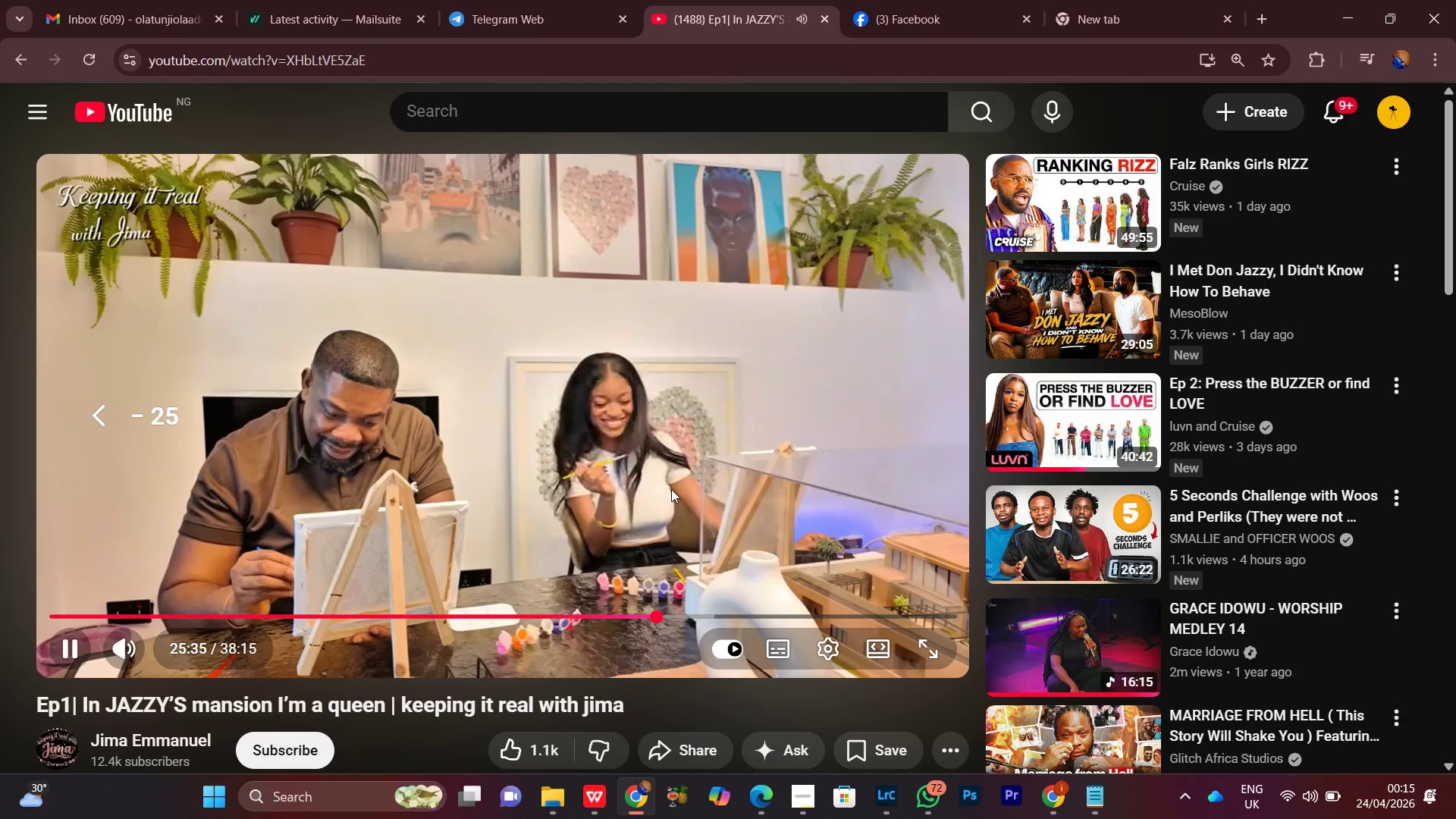 
key(ArrowLeft)
 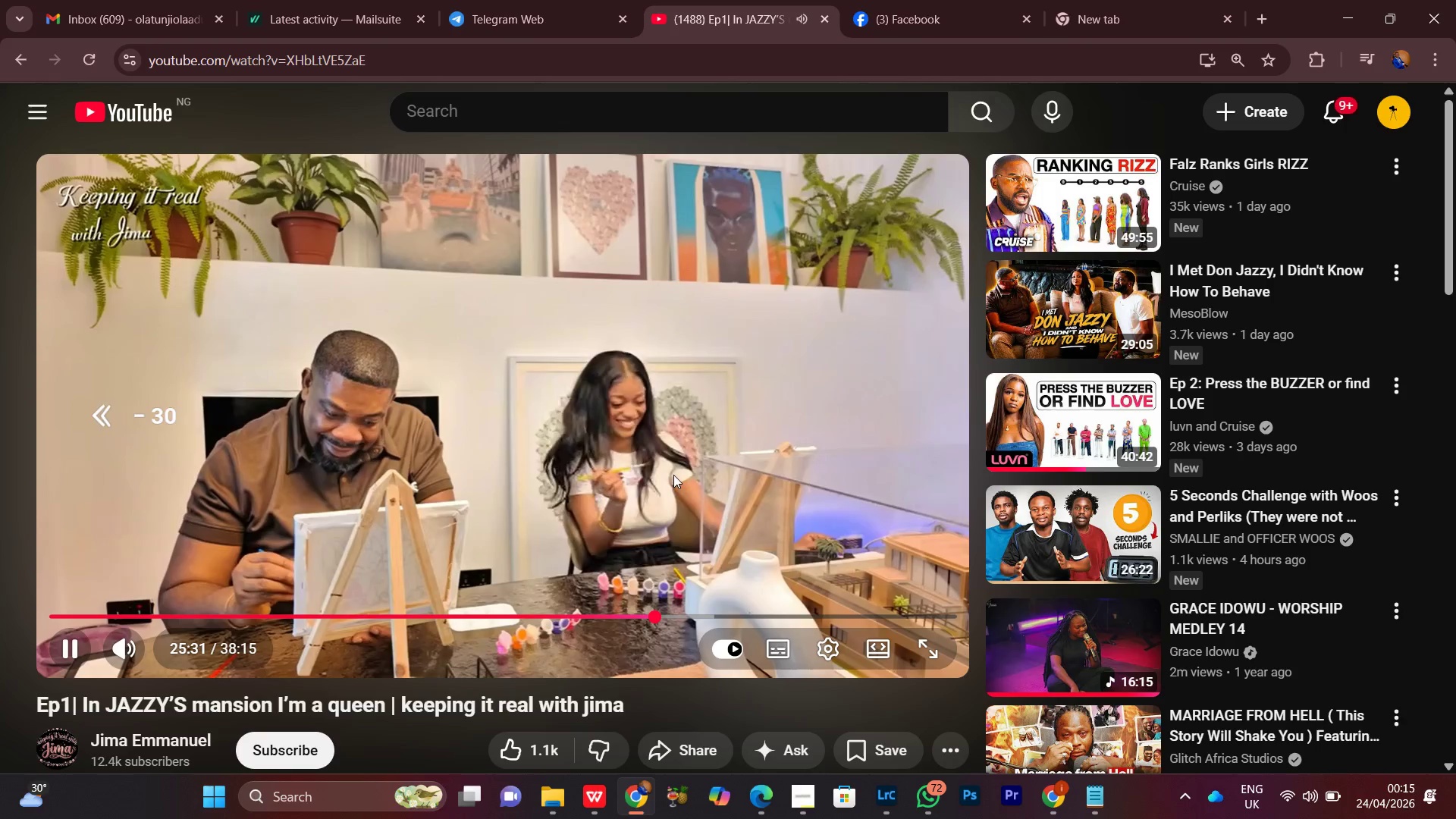 
key(ArrowLeft)
 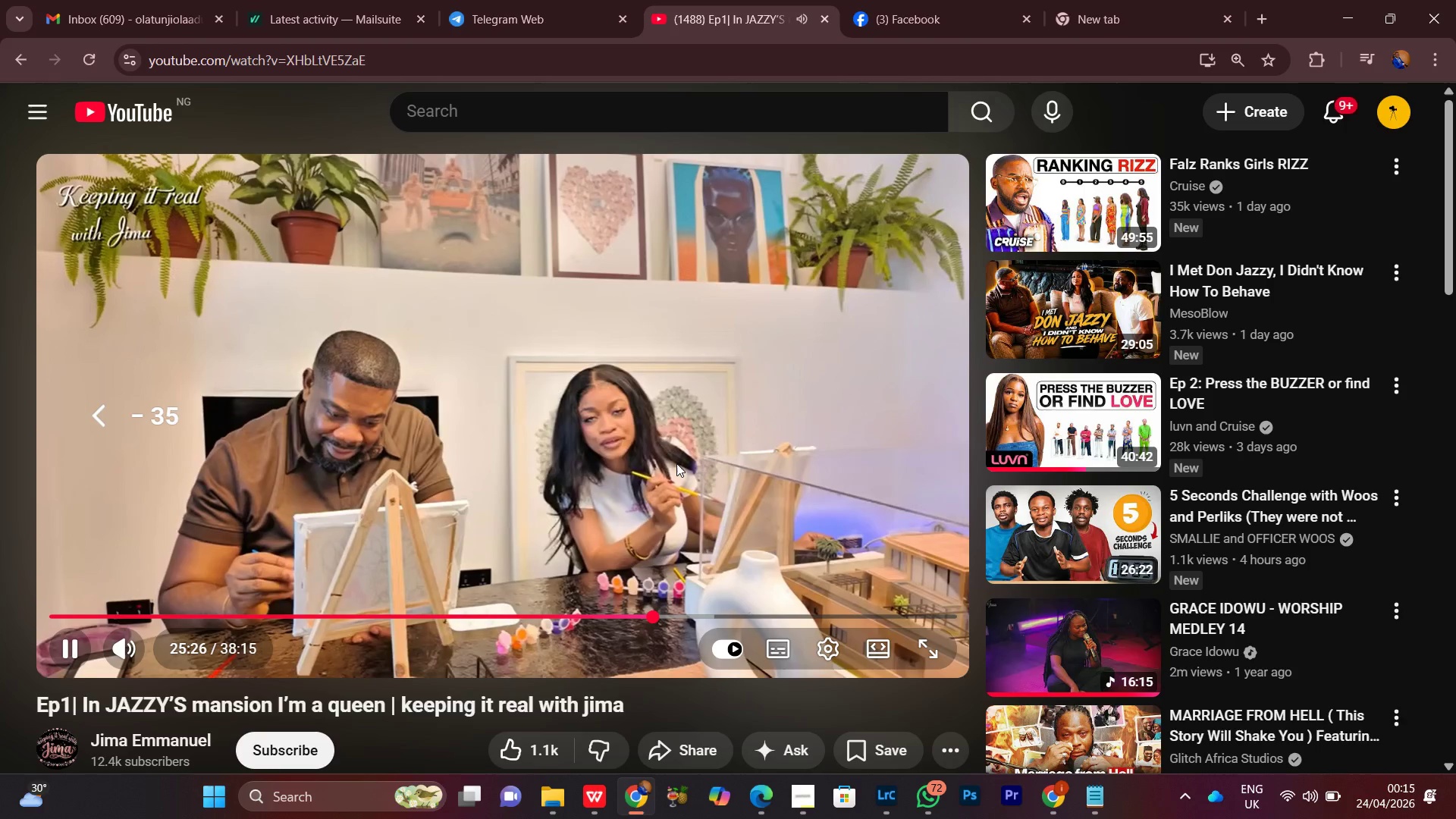 
key(ArrowLeft)
 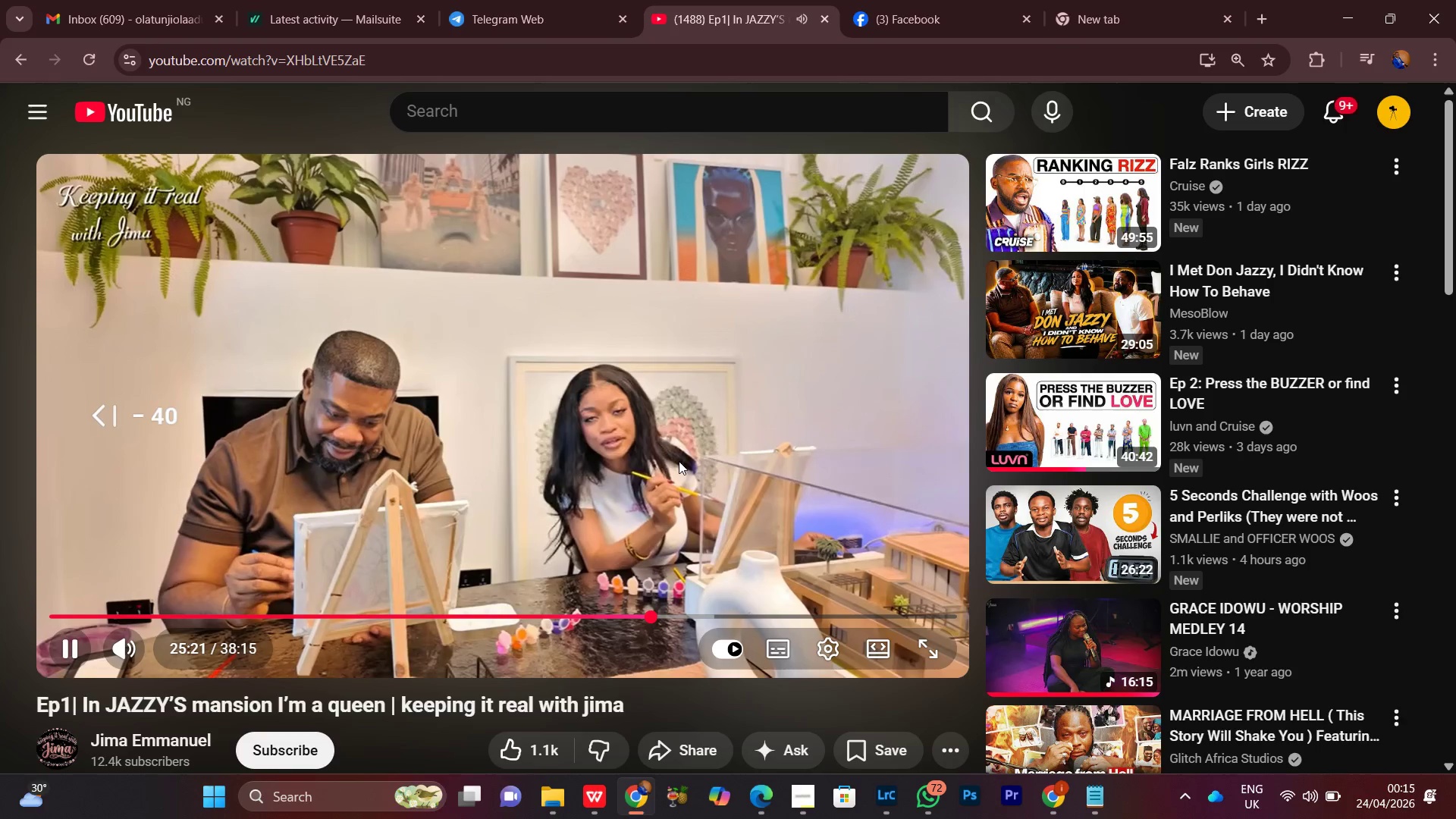 
key(ArrowLeft)
 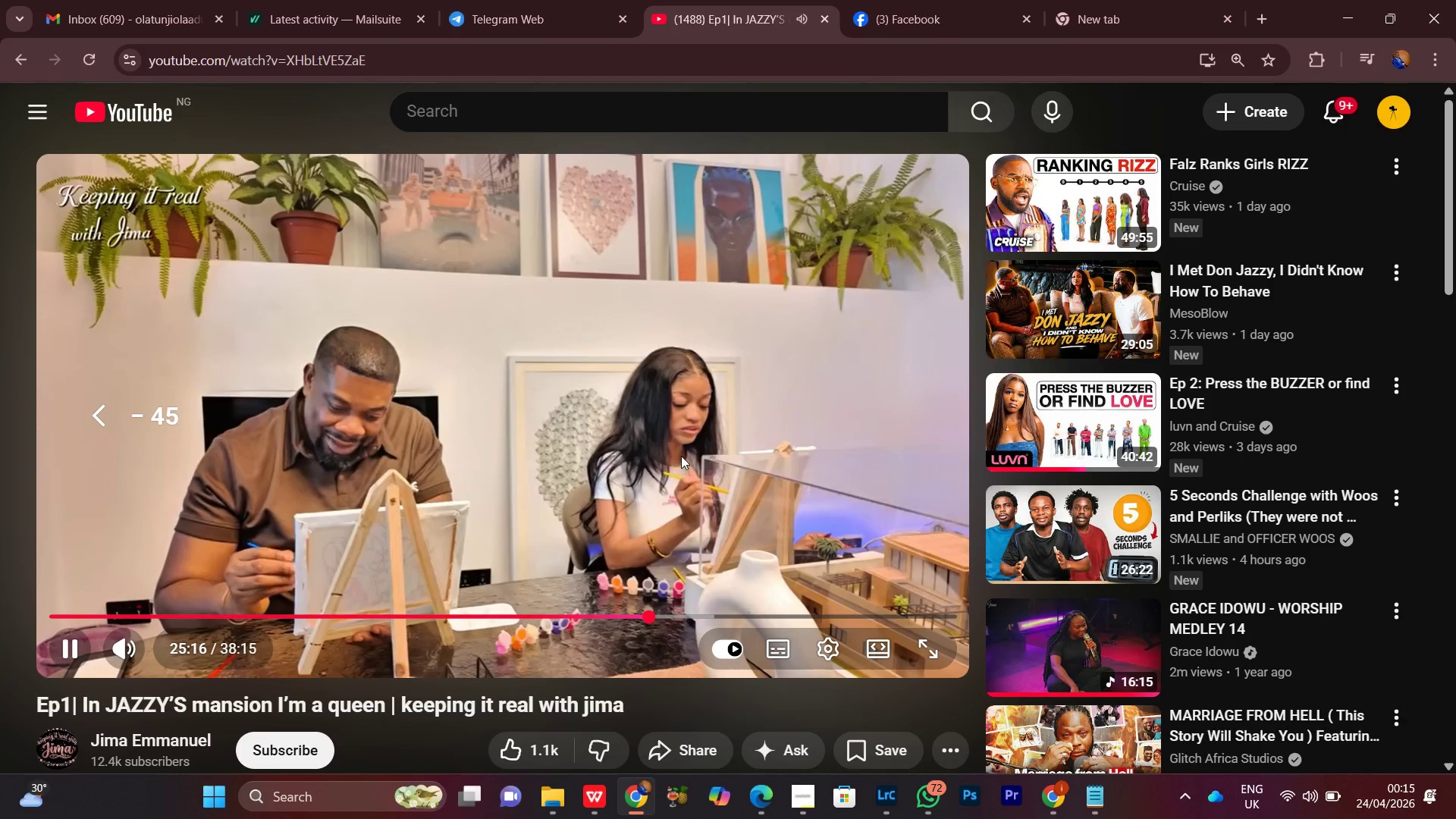 
key(ArrowLeft)
 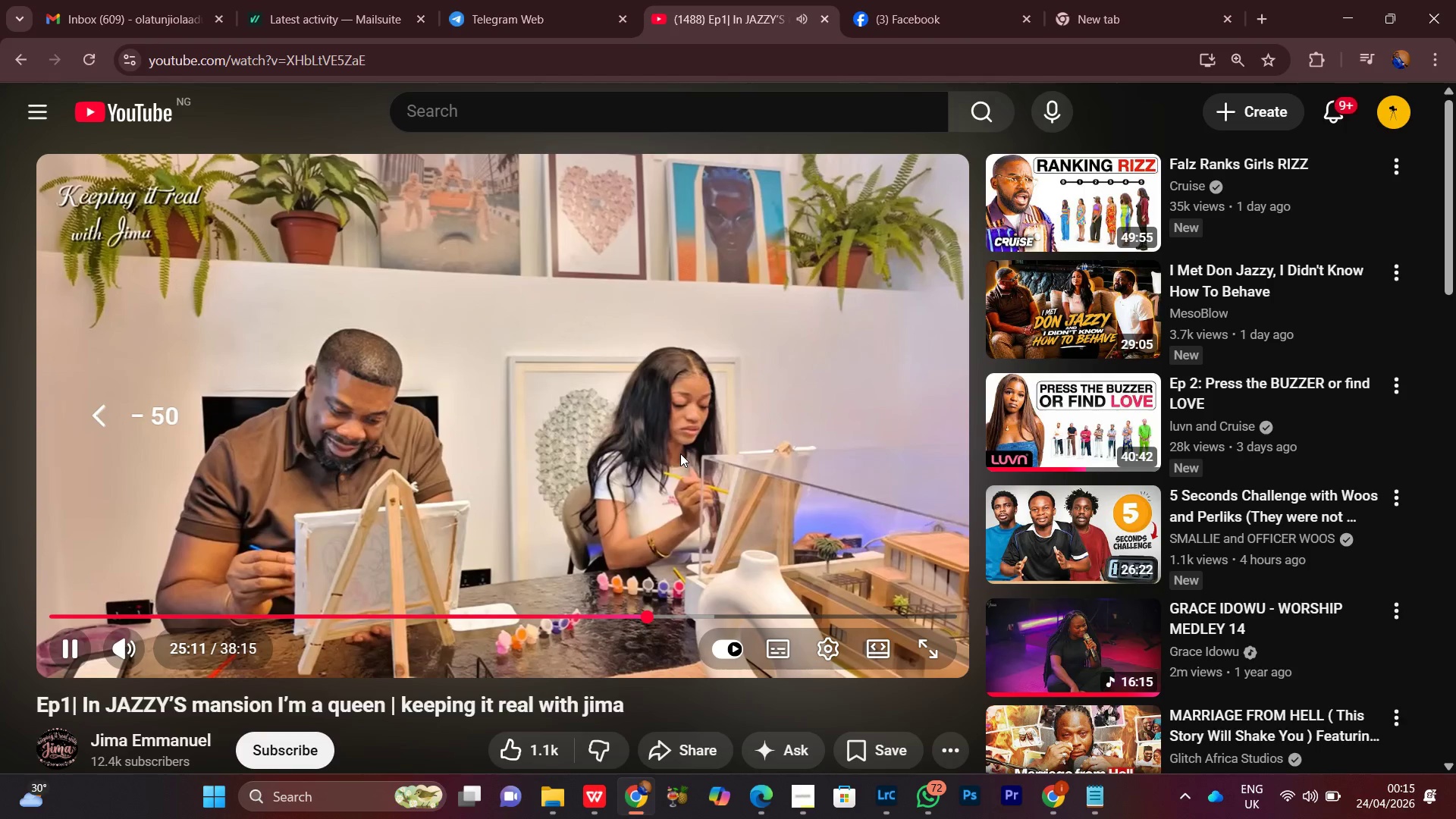 
key(ArrowLeft)
 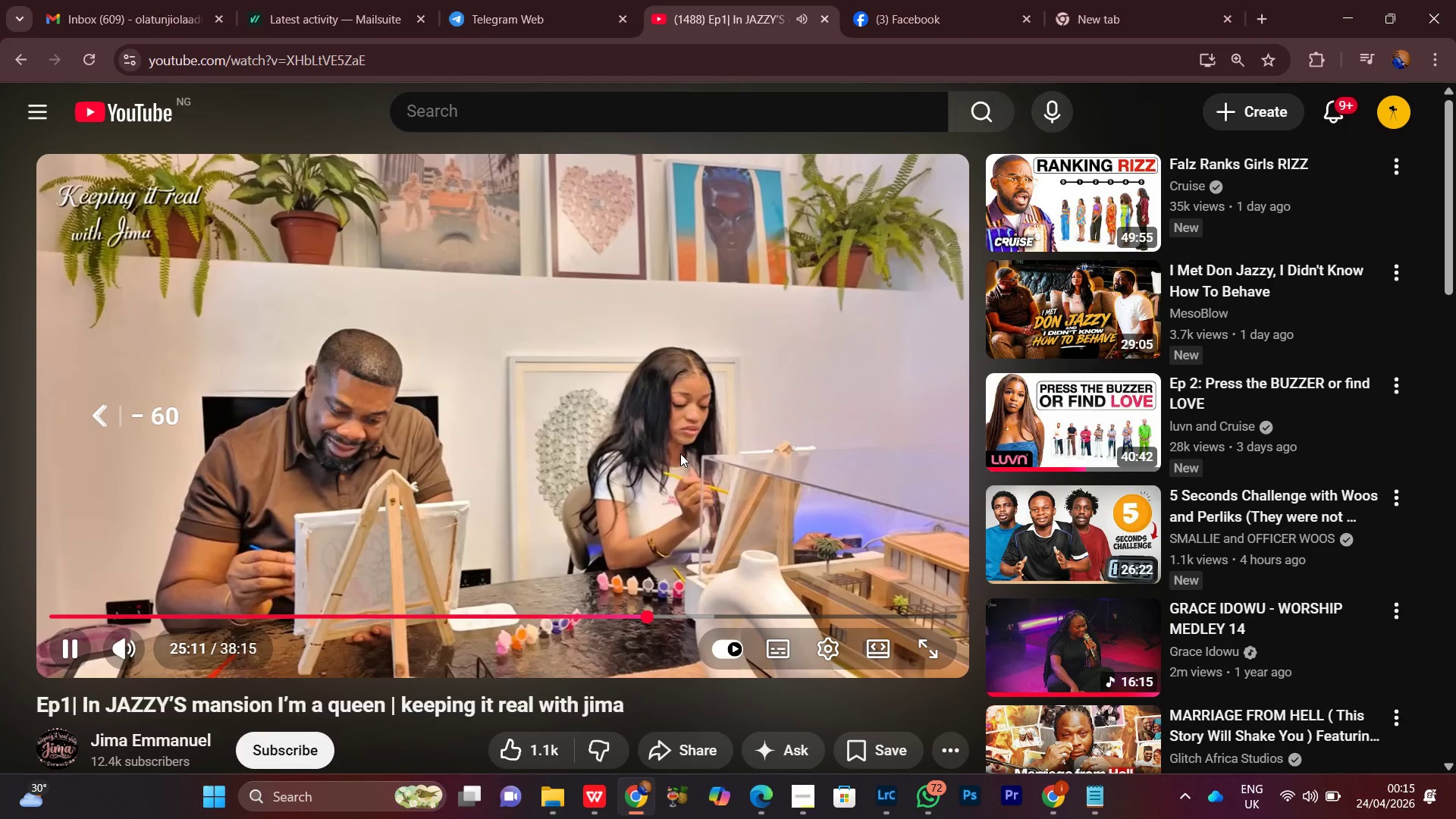 
key(ArrowLeft)
 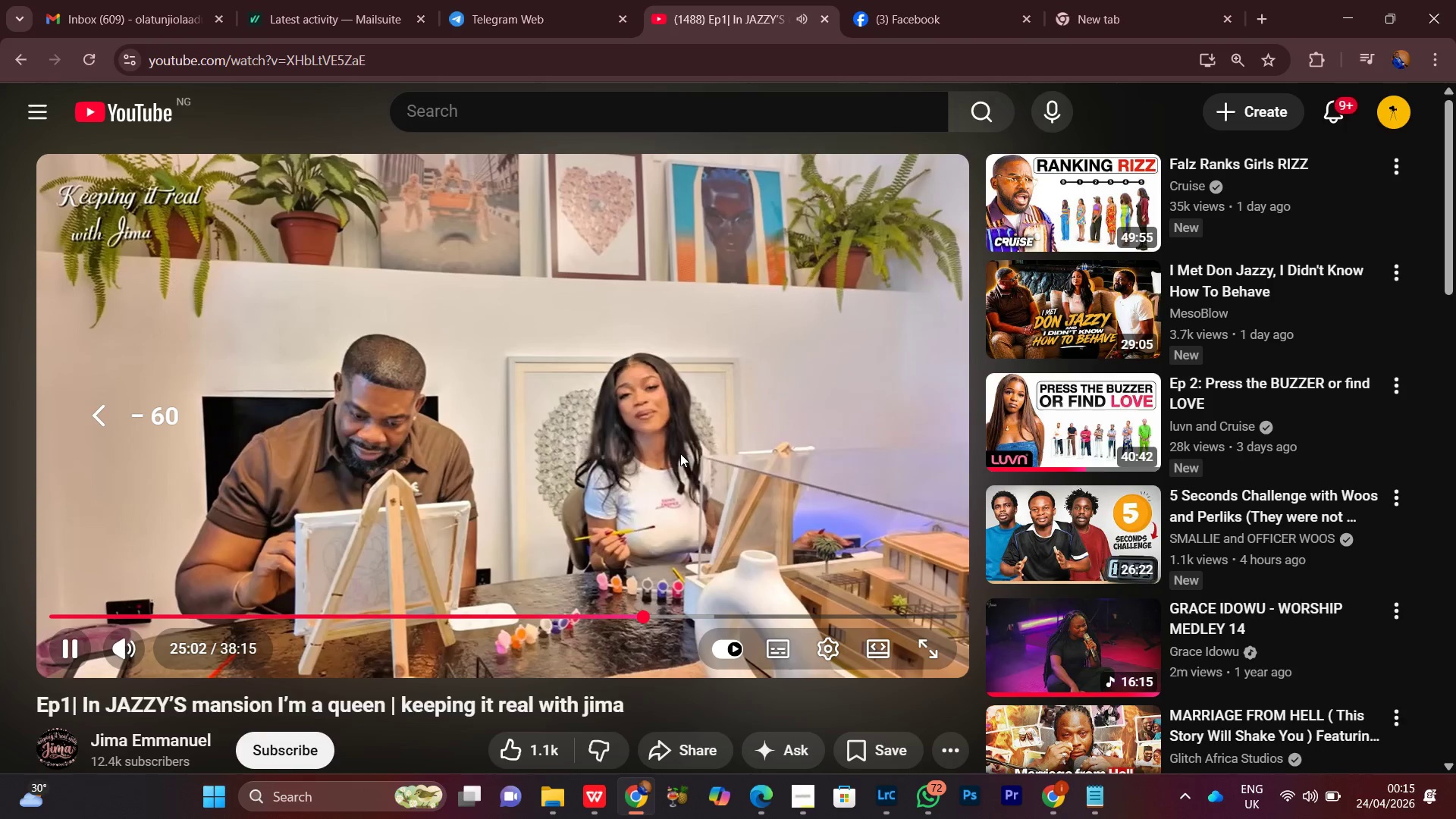 
key(ArrowLeft)
 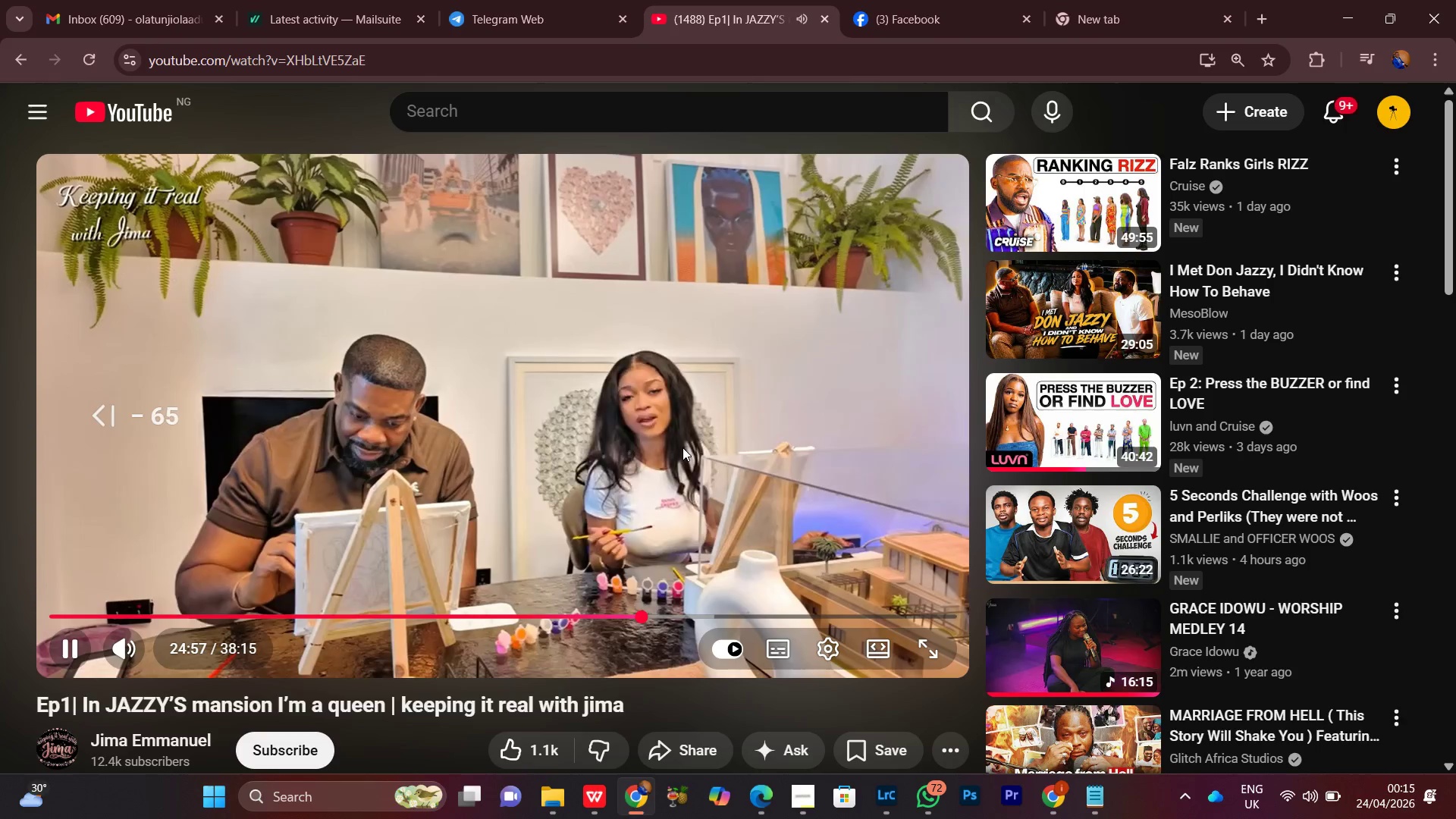 
key(ArrowLeft)
 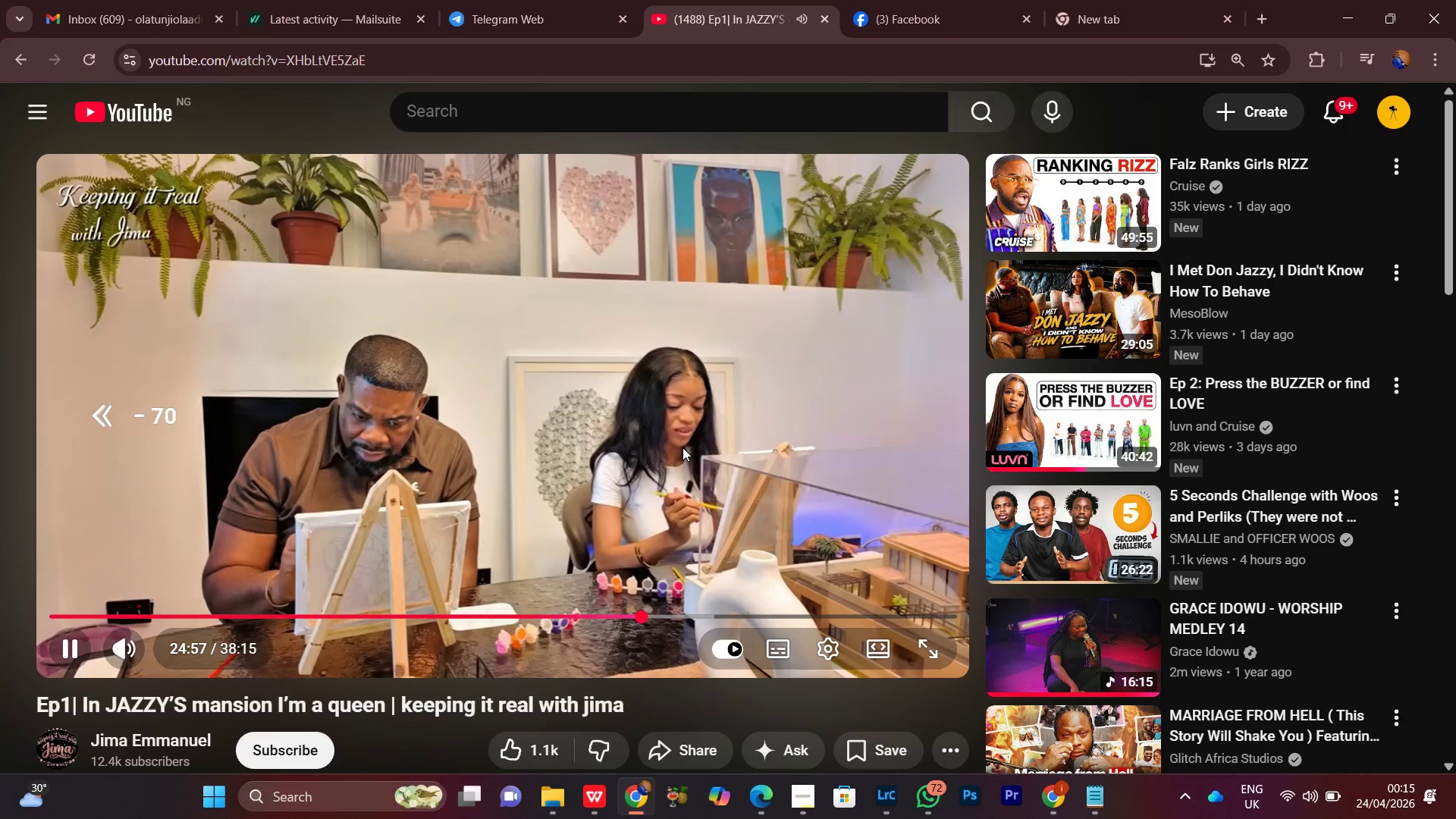 
key(ArrowLeft)
 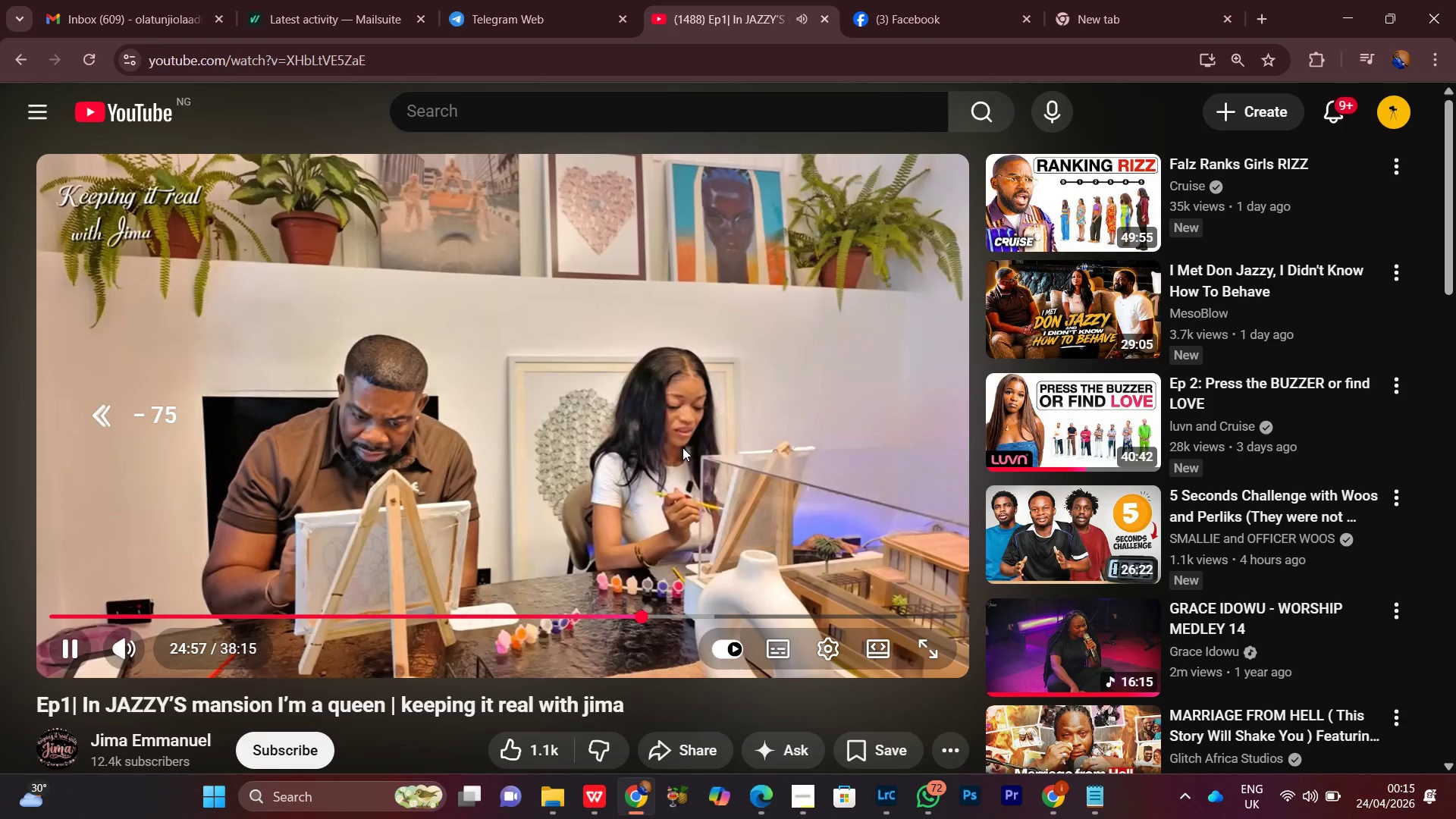 
key(ArrowLeft)
 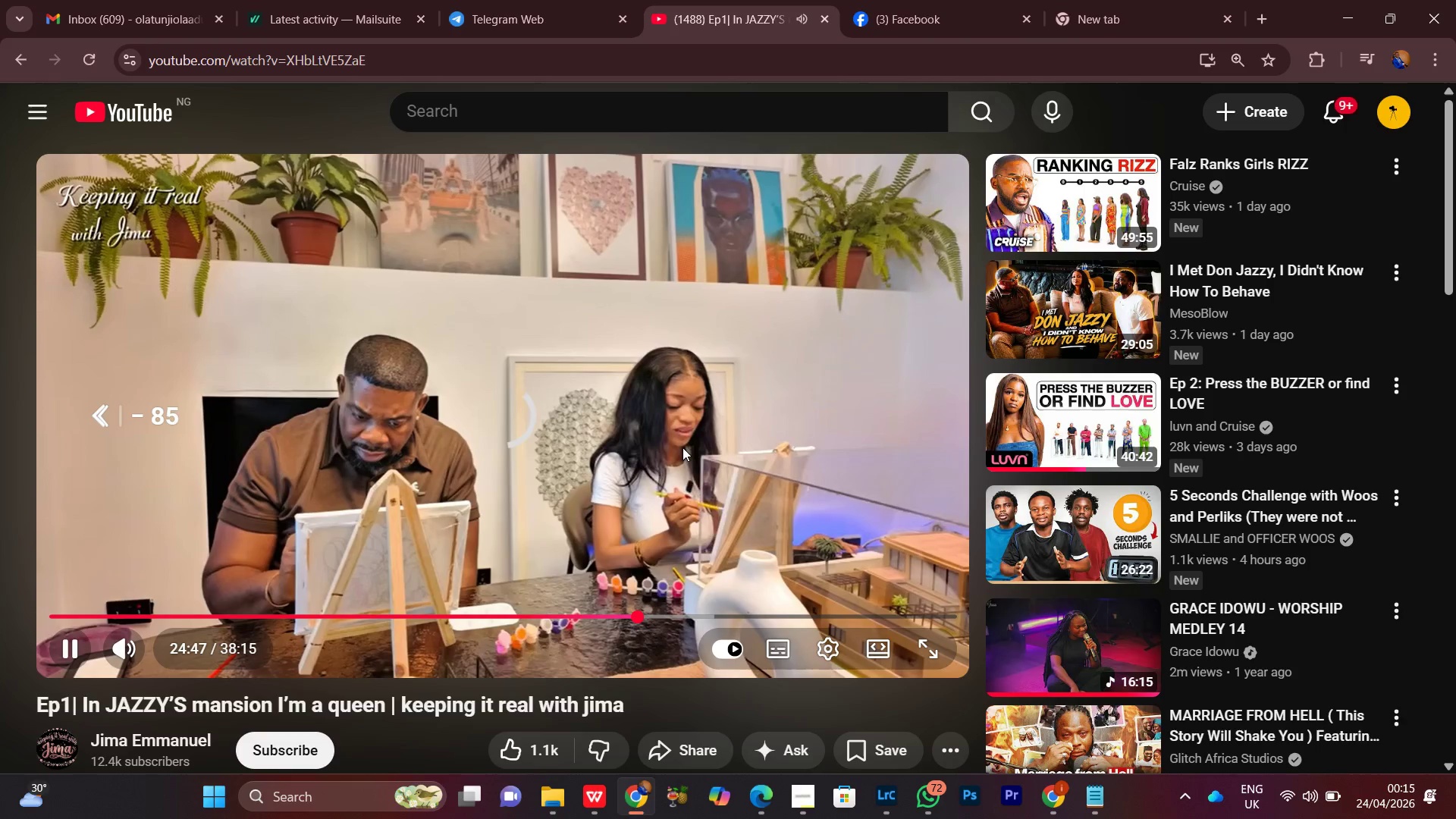 
key(ArrowLeft)
 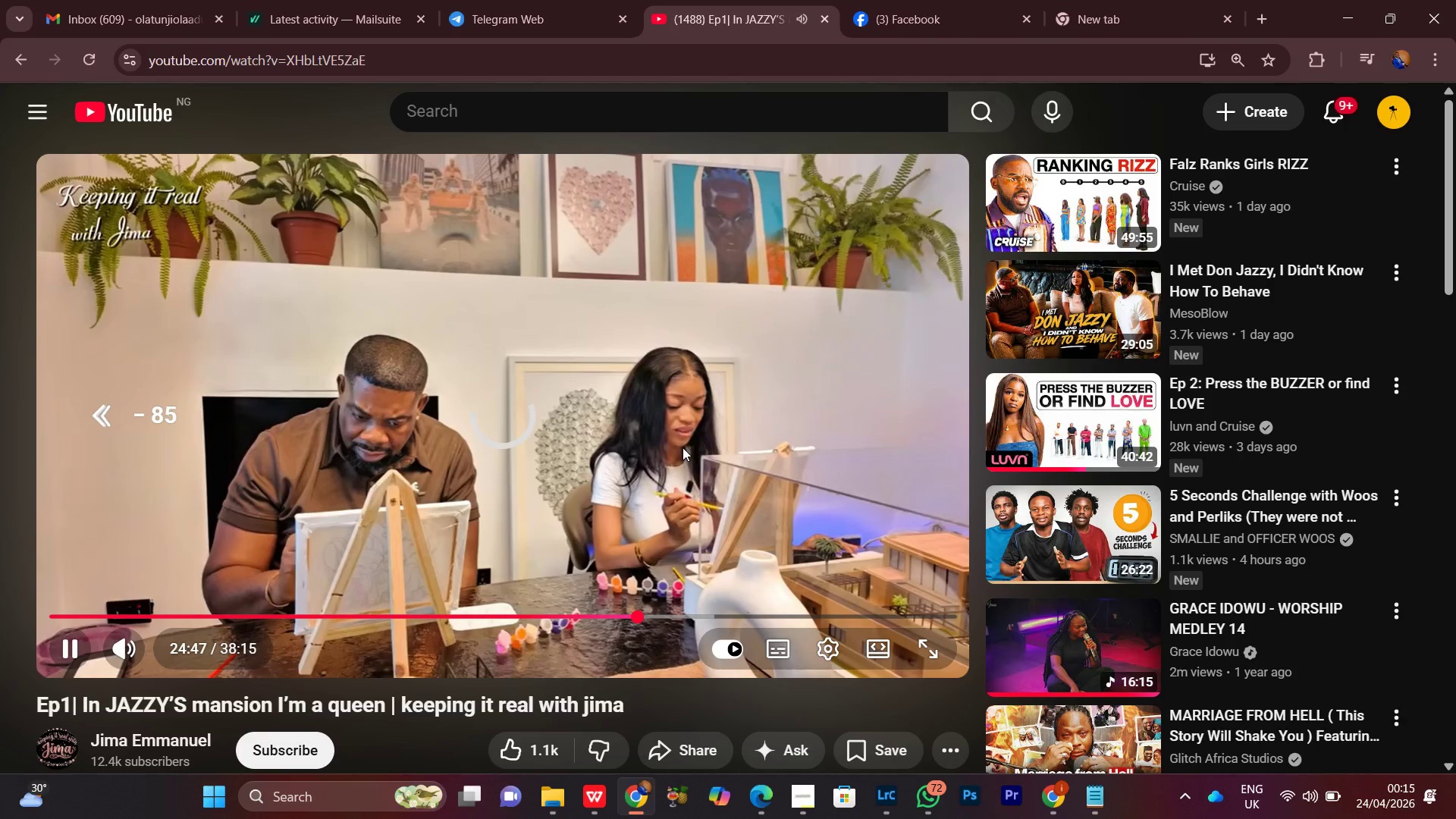 
key(ArrowLeft)
 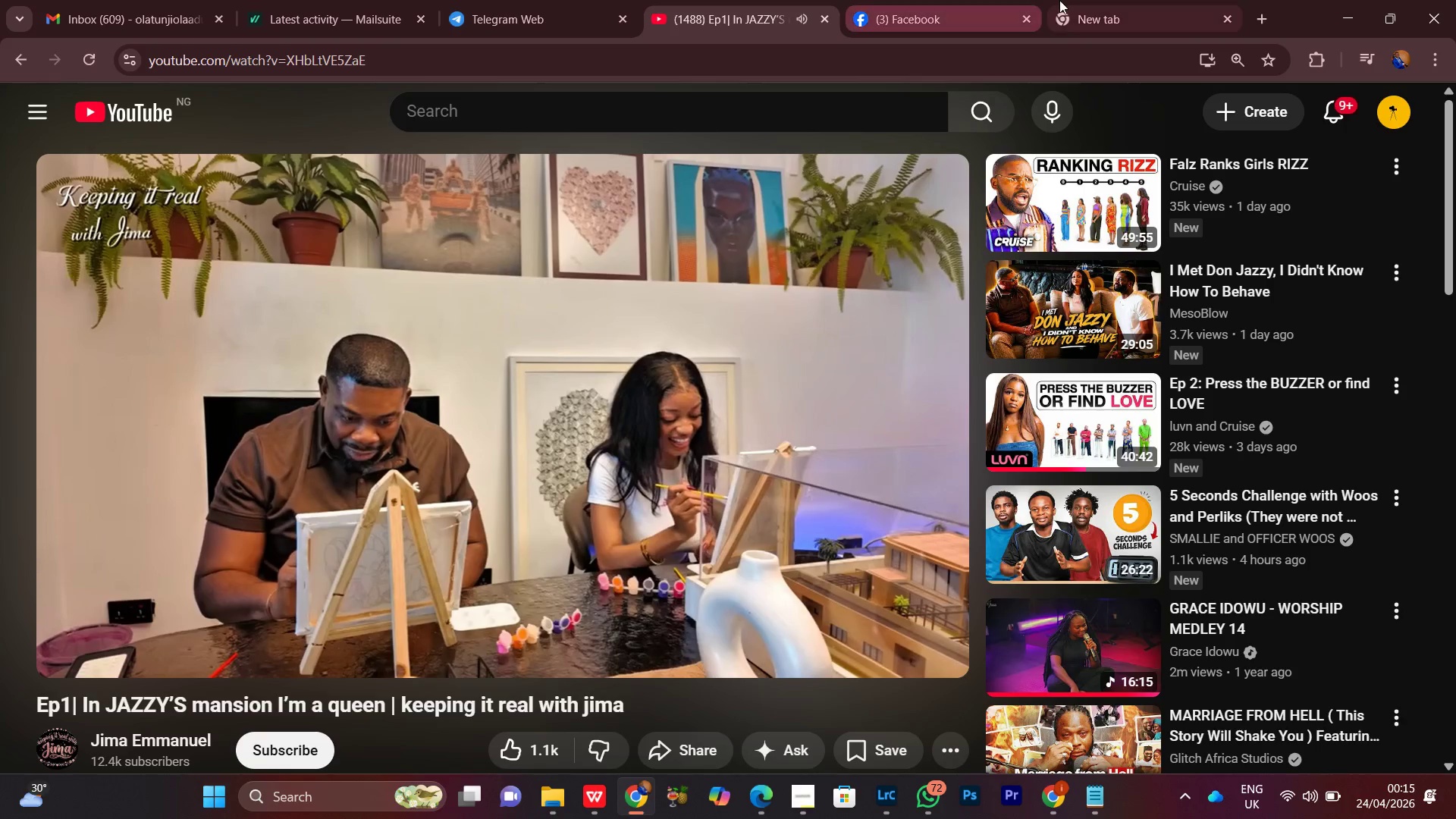 
key(ArrowLeft)
 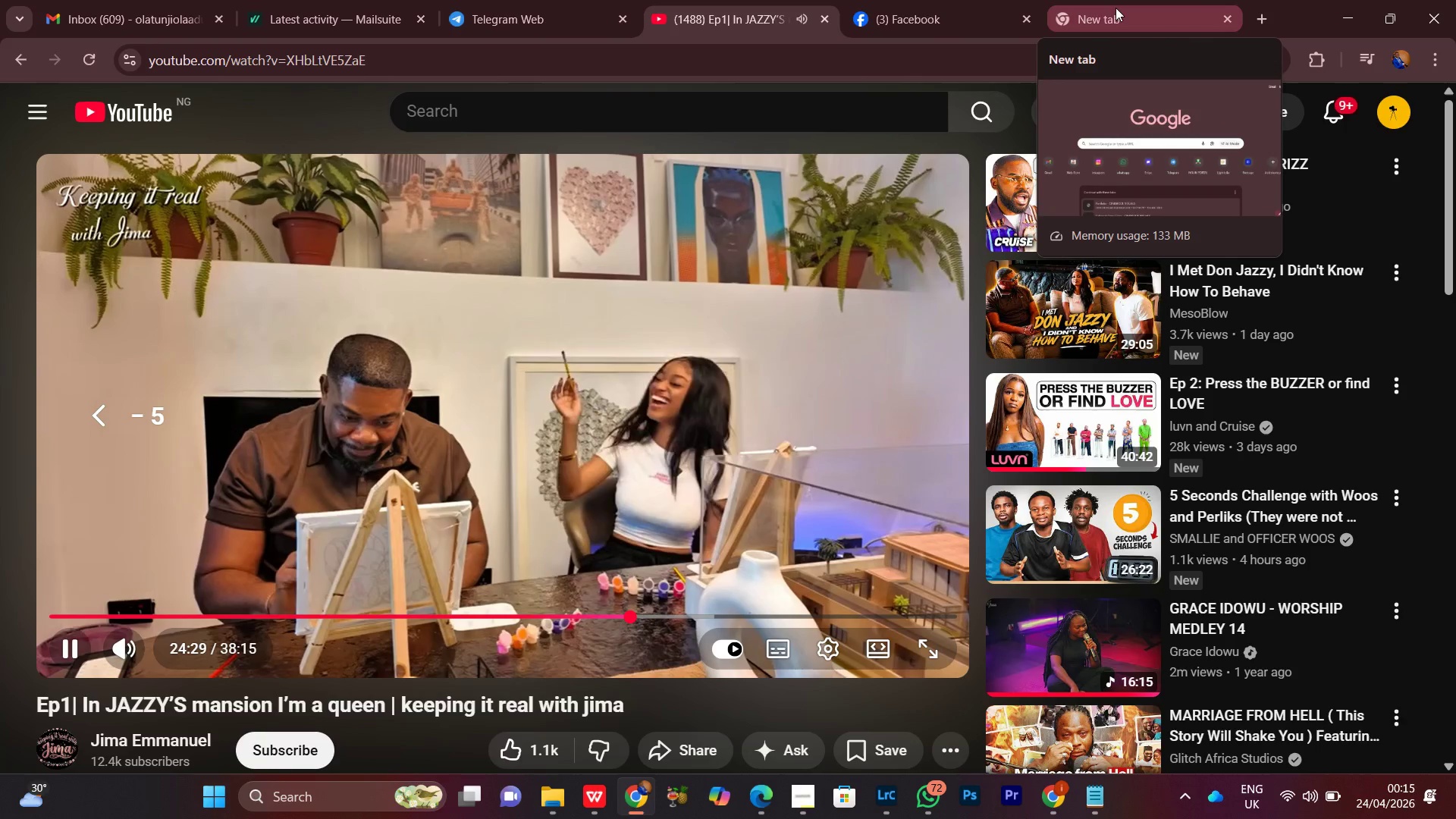 
left_click([1116, 6])
 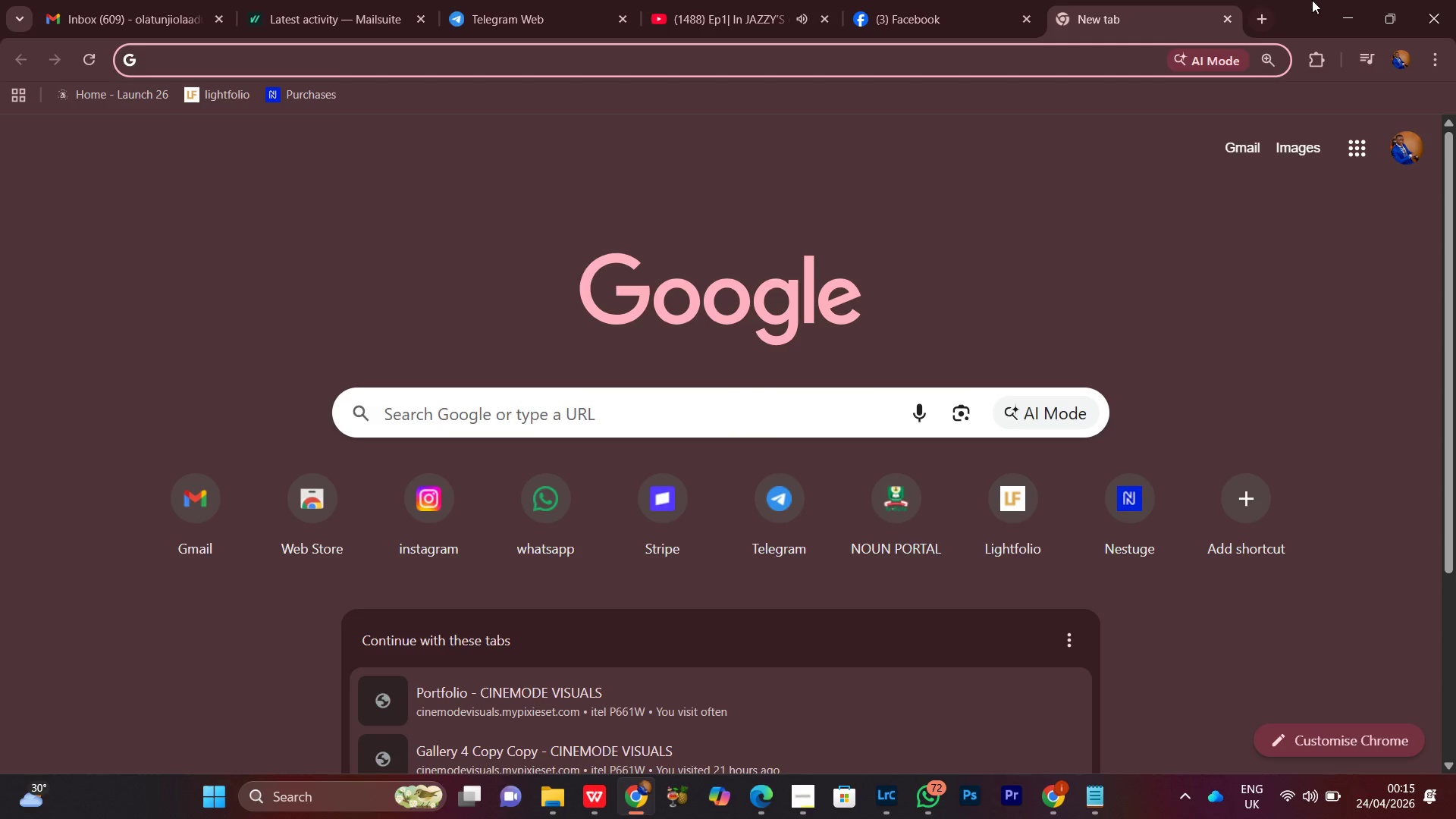 
left_click([1343, 10])
 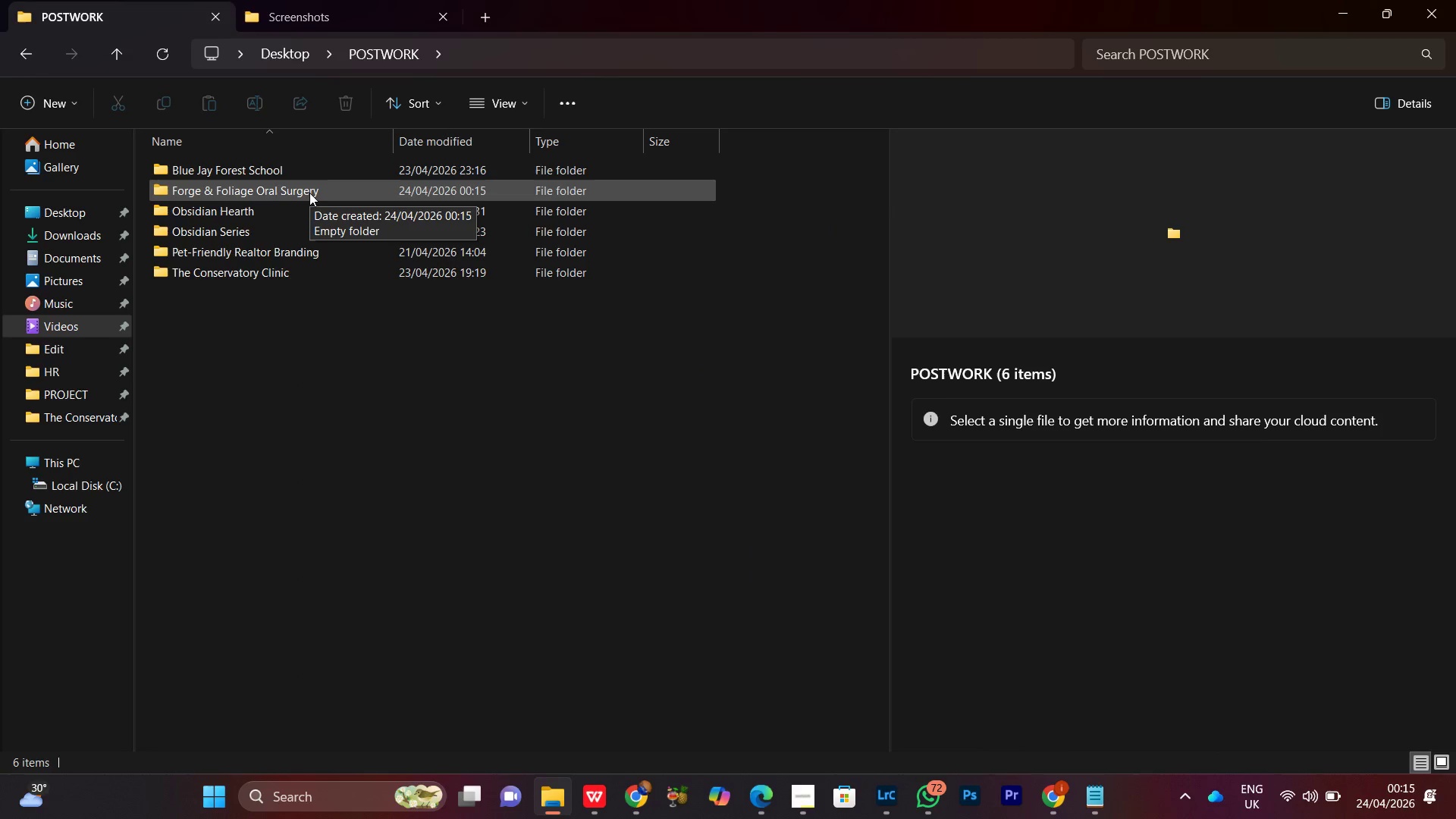 
wait(6.88)
 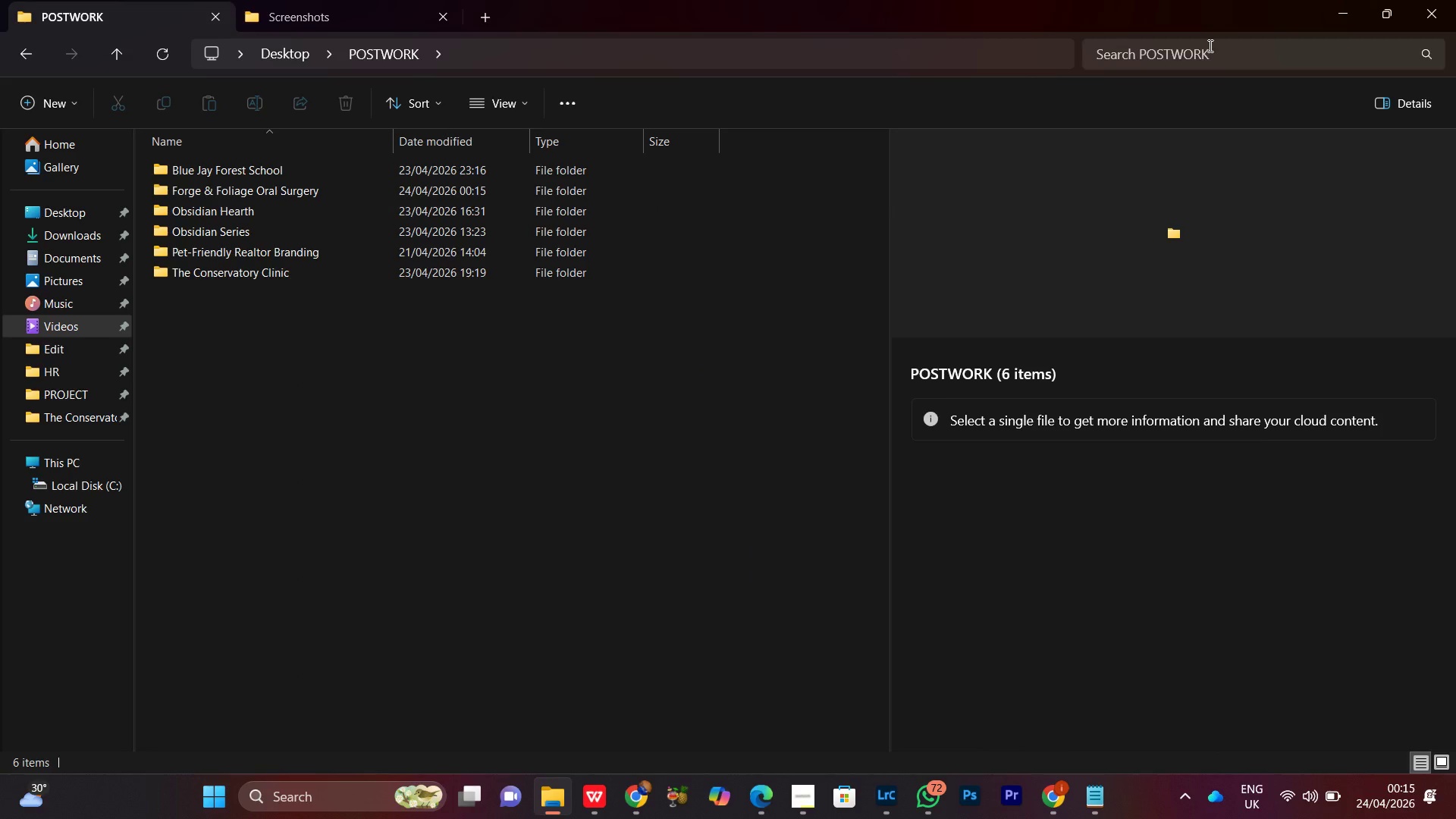 
double_click([309, 193])
 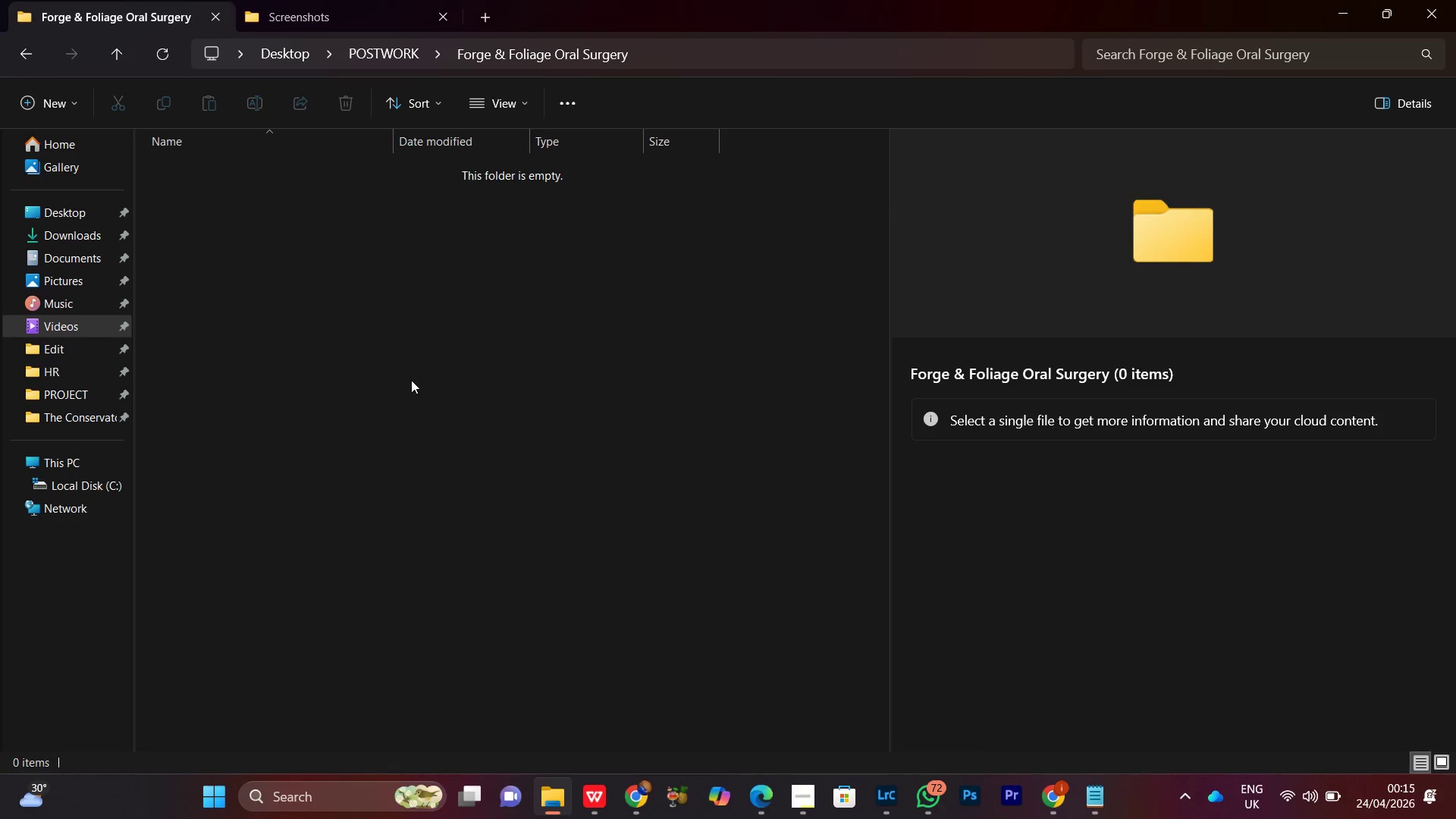 
left_click([408, 378])
 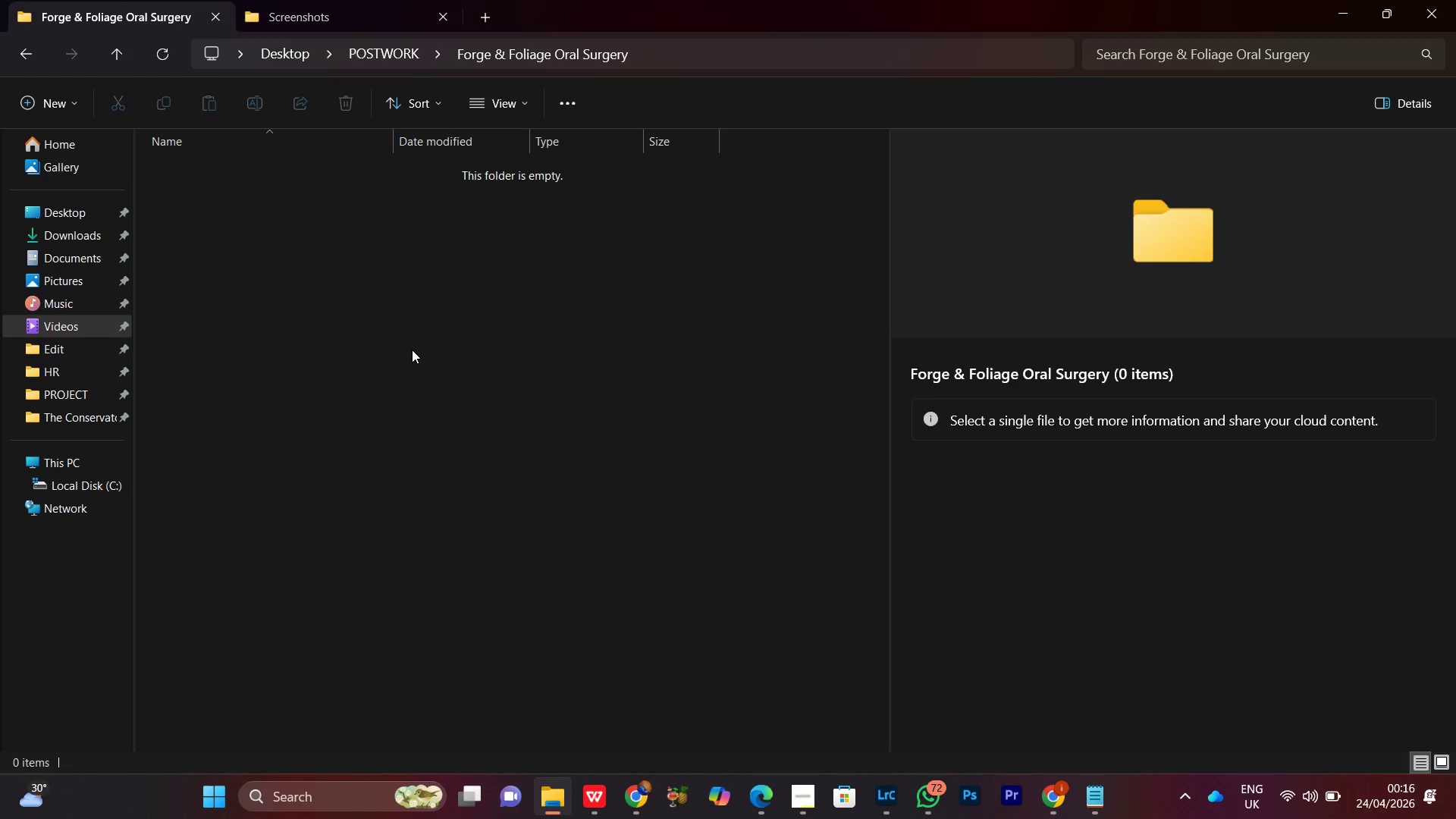 
left_click([435, 322])
 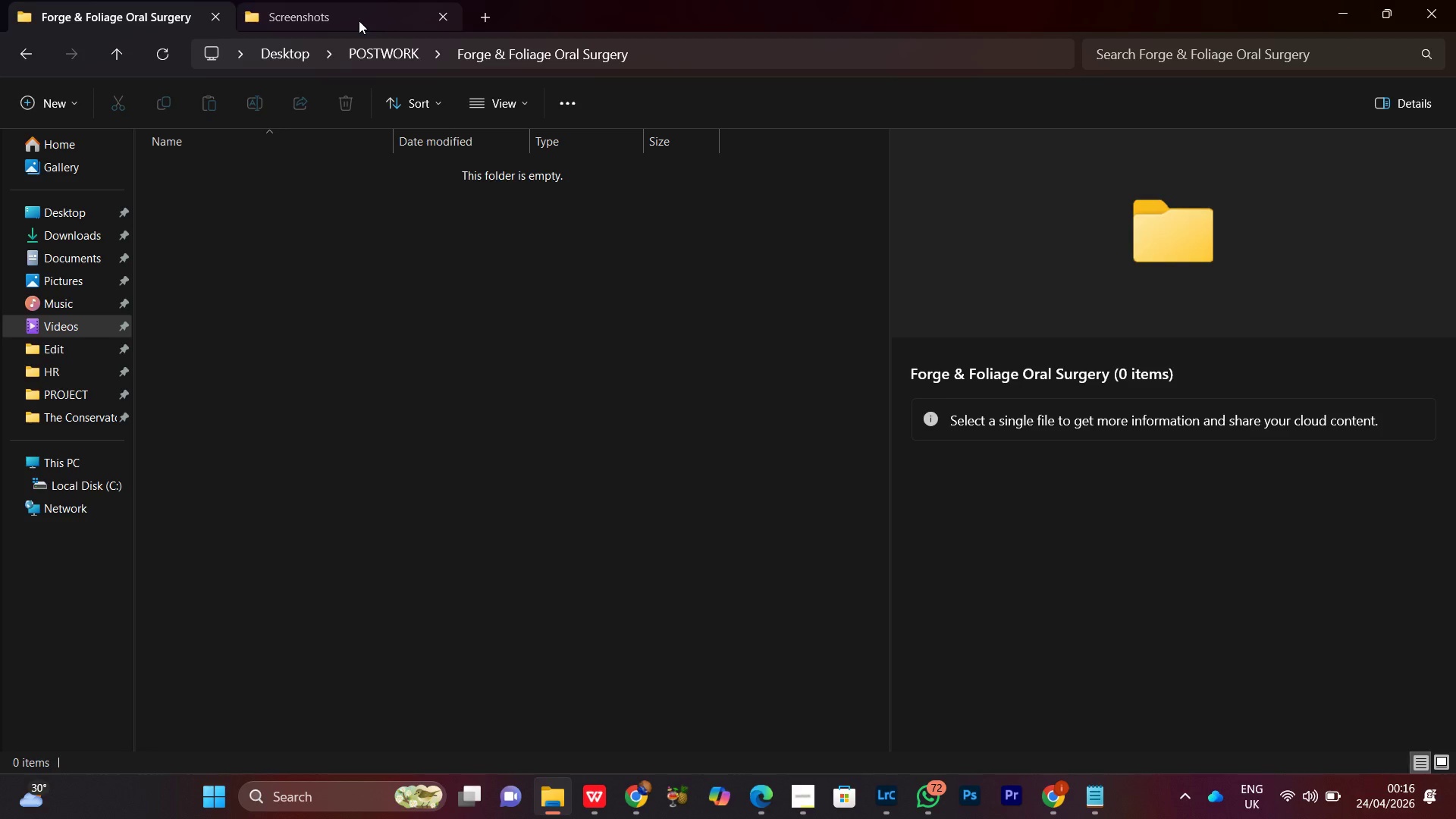 
left_click([359, 20])
 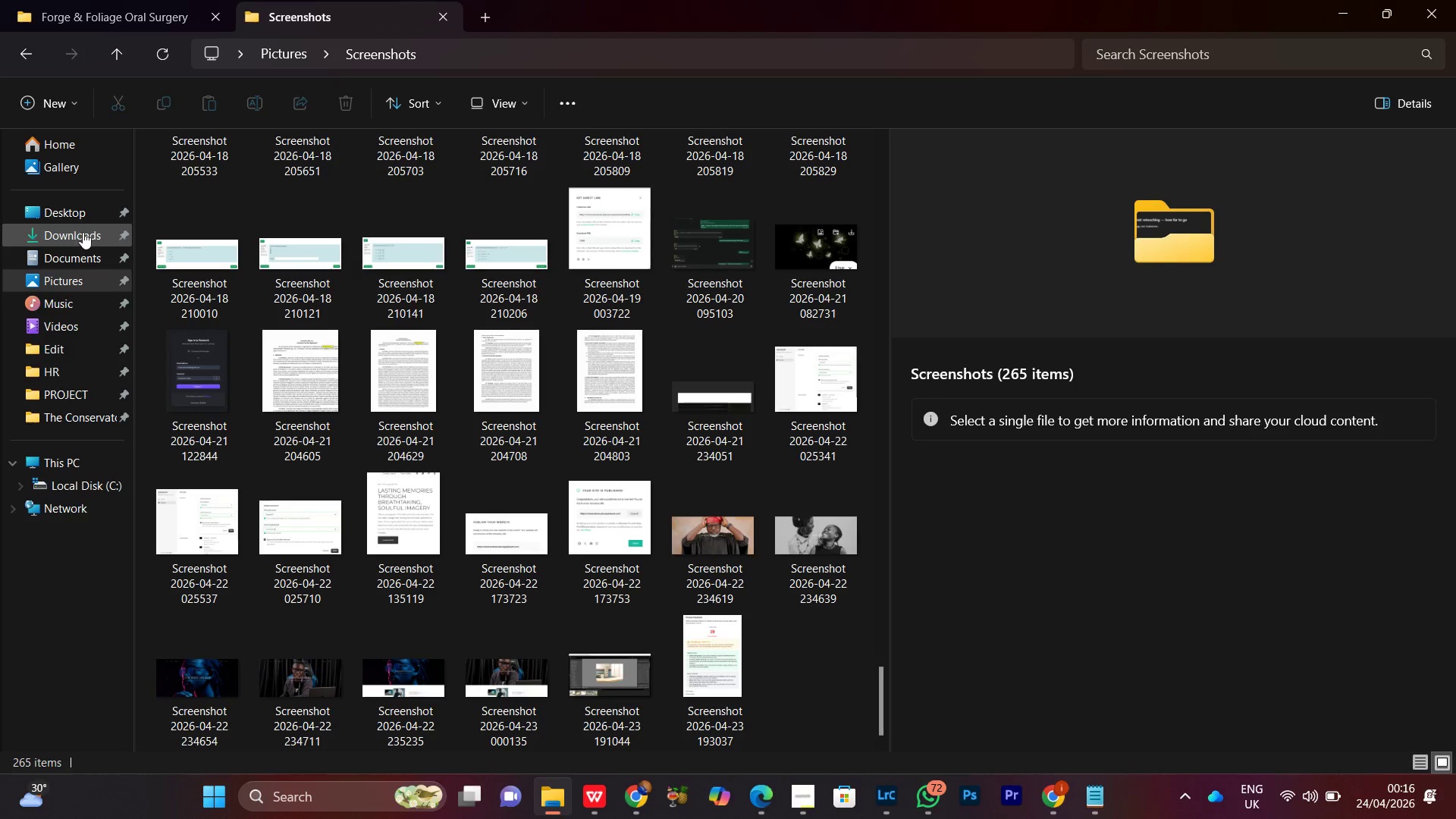 
left_click([82, 232])
 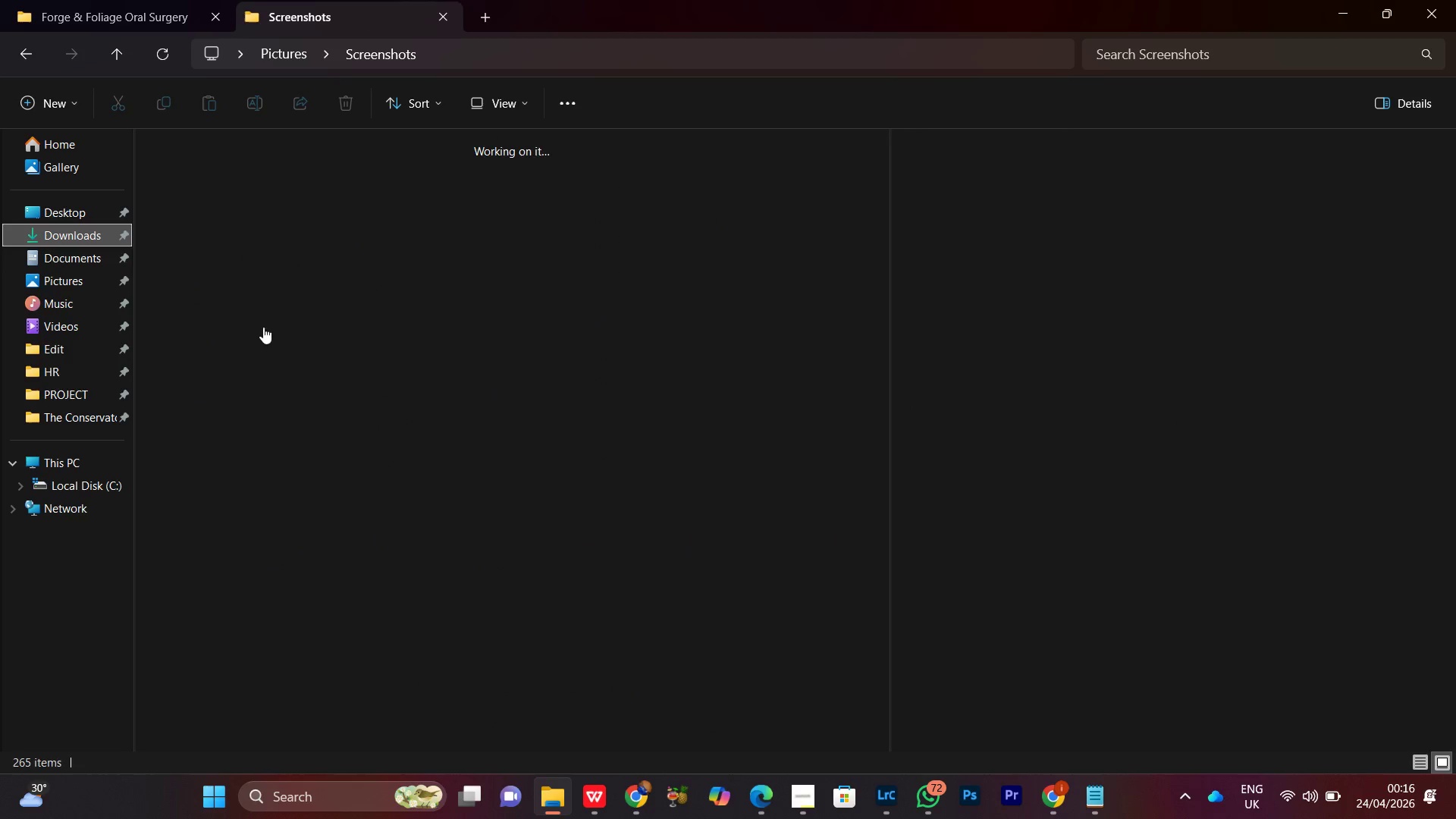 
mouse_move([702, 347])
 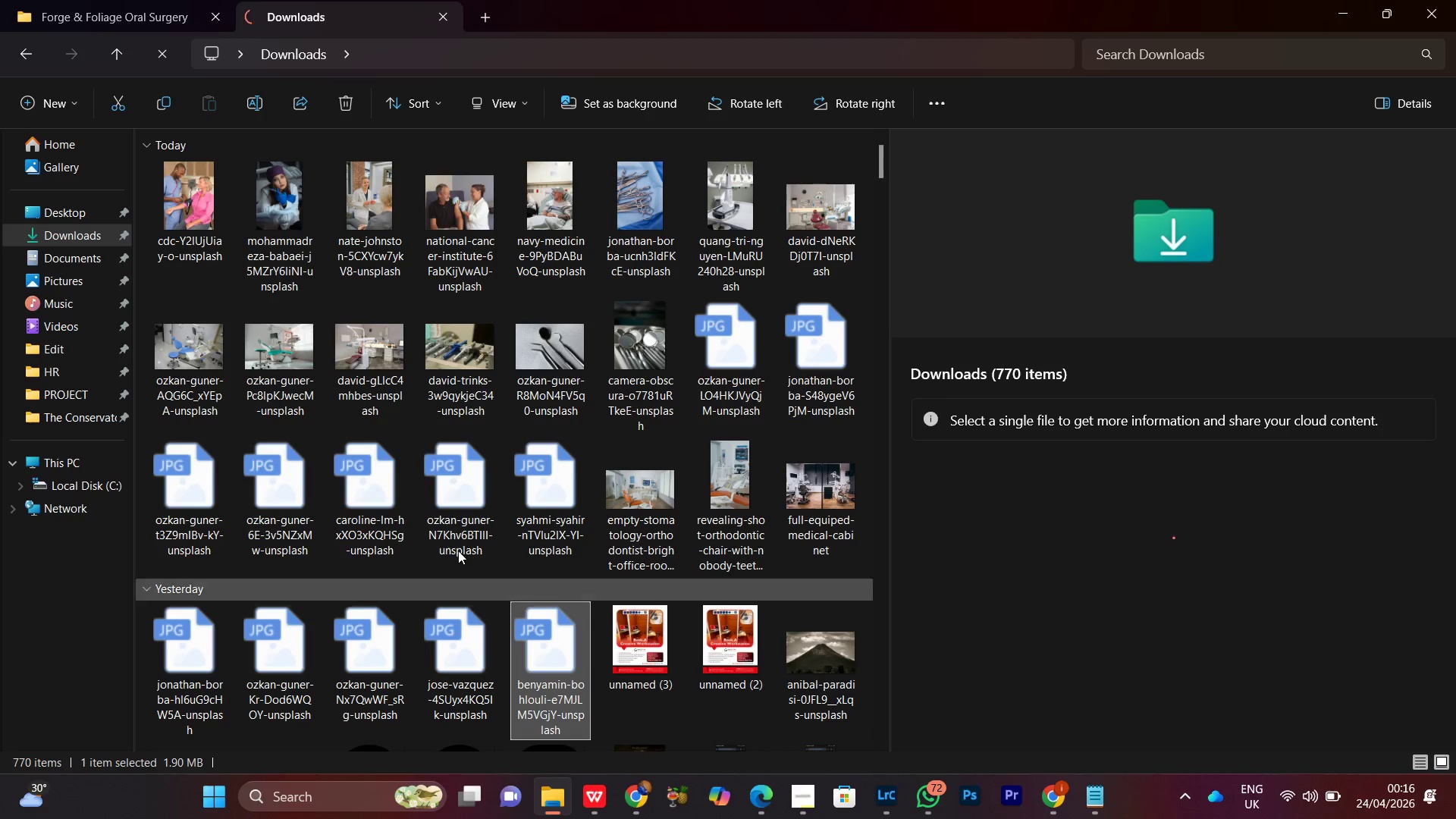 
hold_key(key=ShiftLeft, duration=0.7)
left_click([193, 205])
 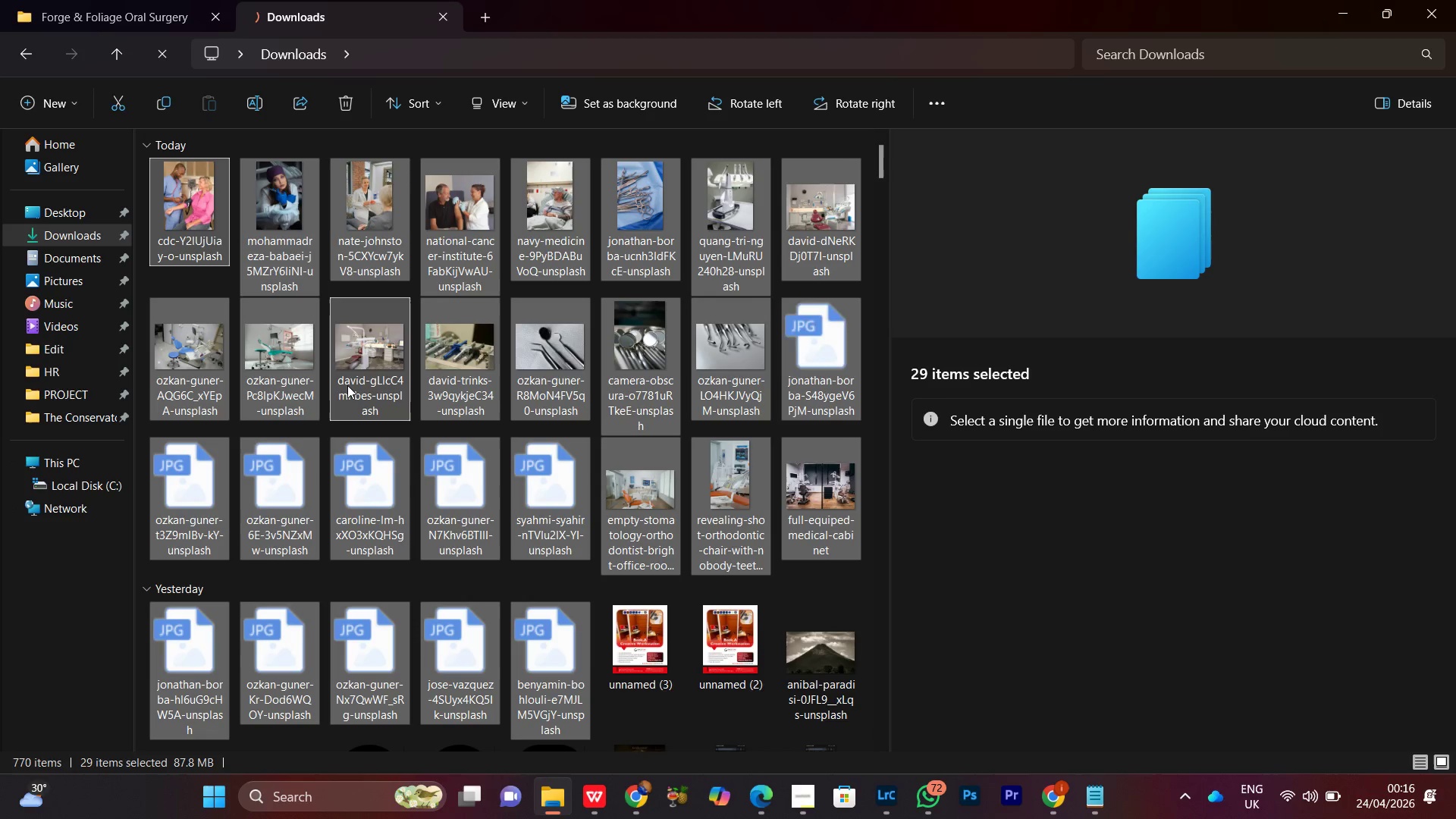 
key(Control+X)
 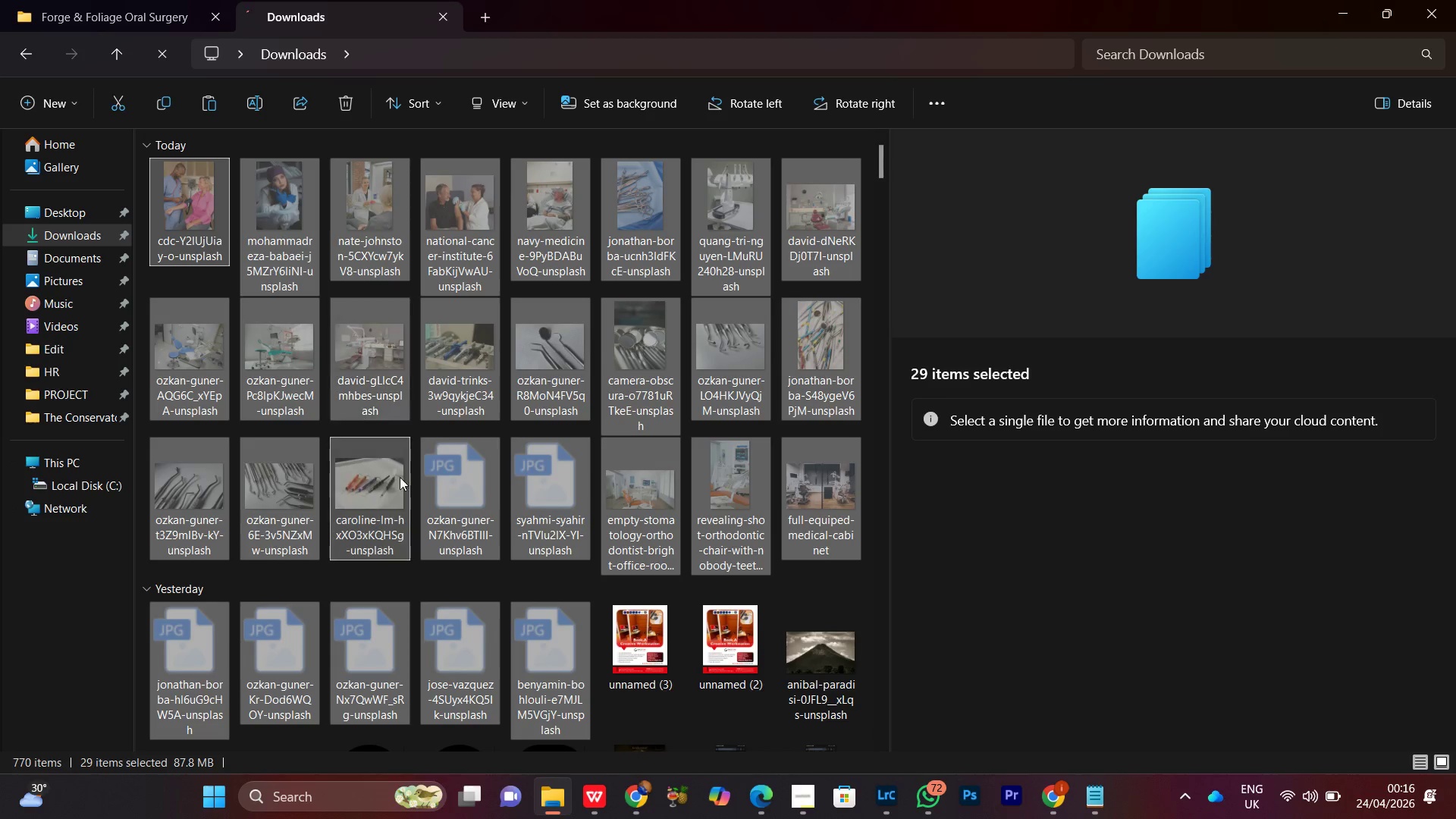 
scroll: coordinate [428, 484], scroll_direction: down, amount: 1.0
 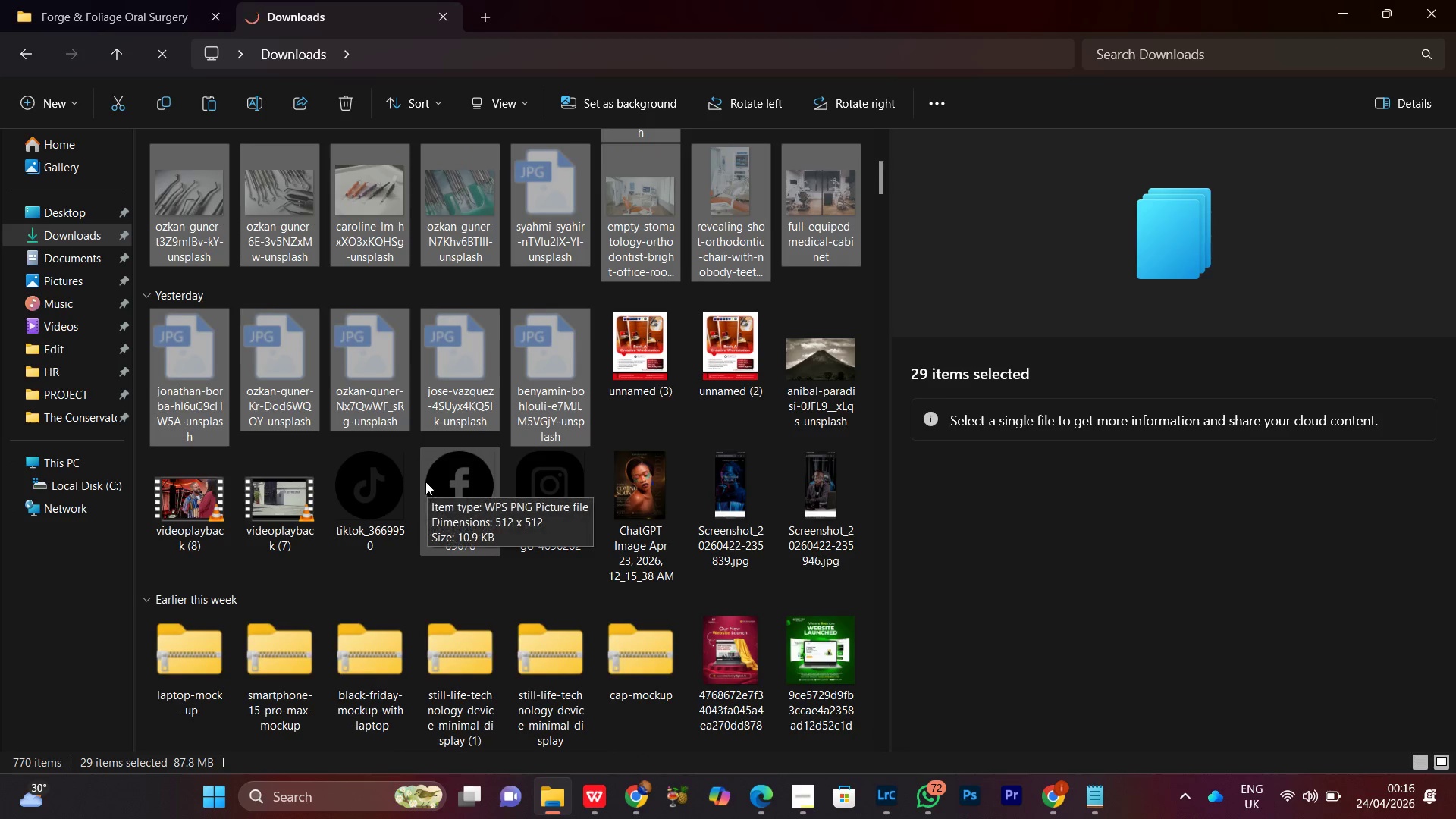 
scroll: coordinate [424, 480], scroll_direction: up, amount: 2.0
 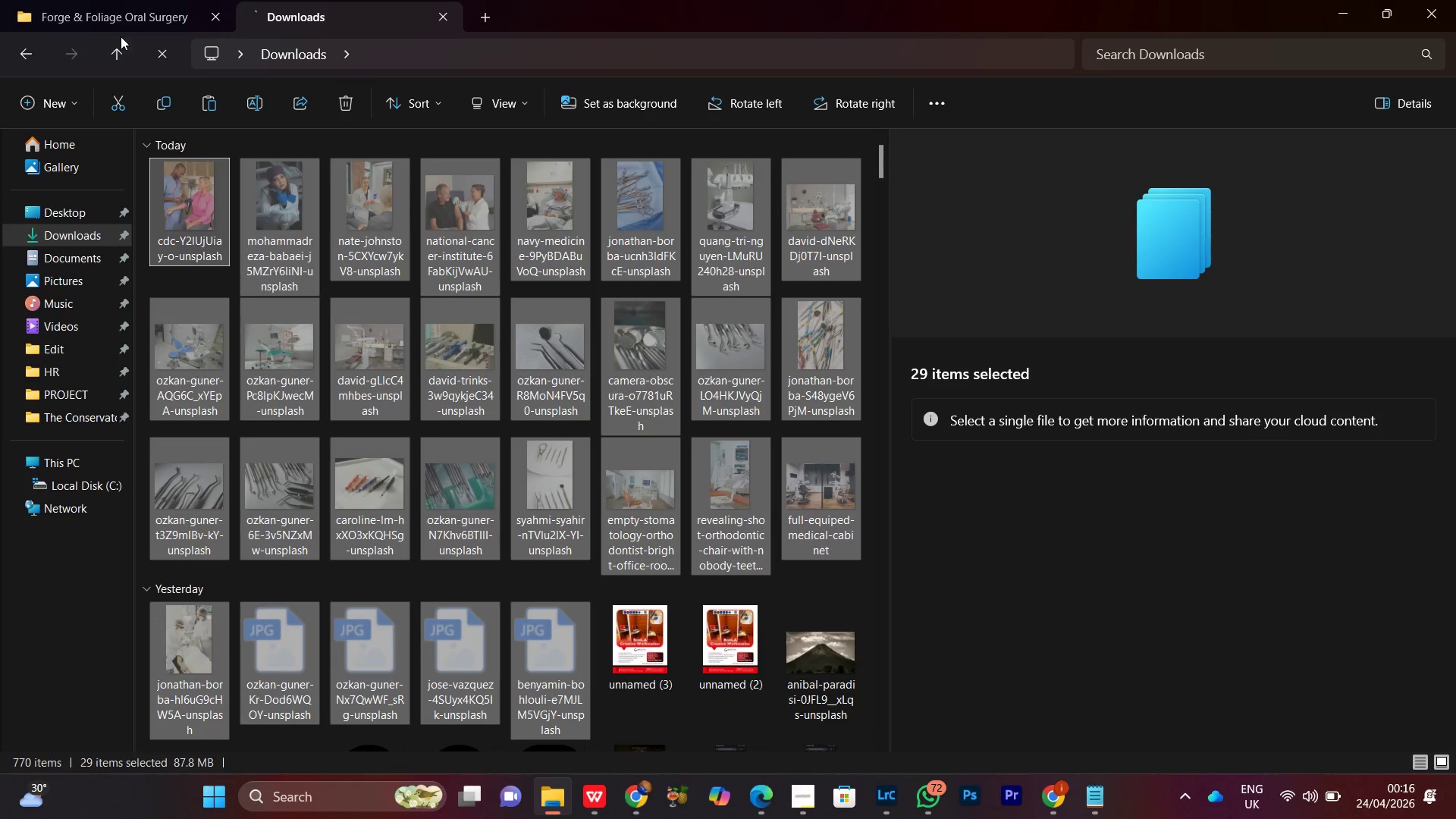 
left_click([127, 22])
 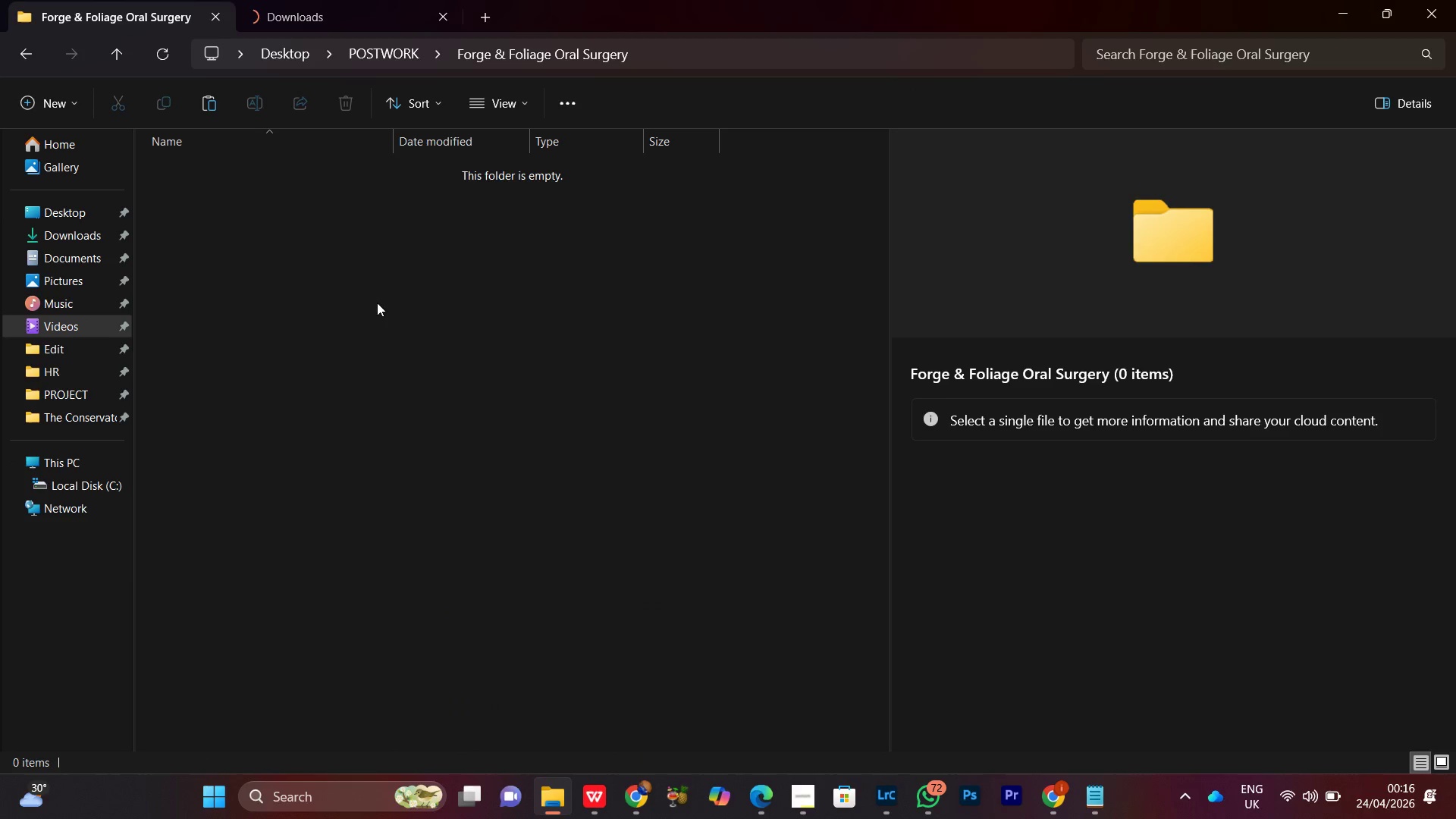 
left_click([375, 306])
 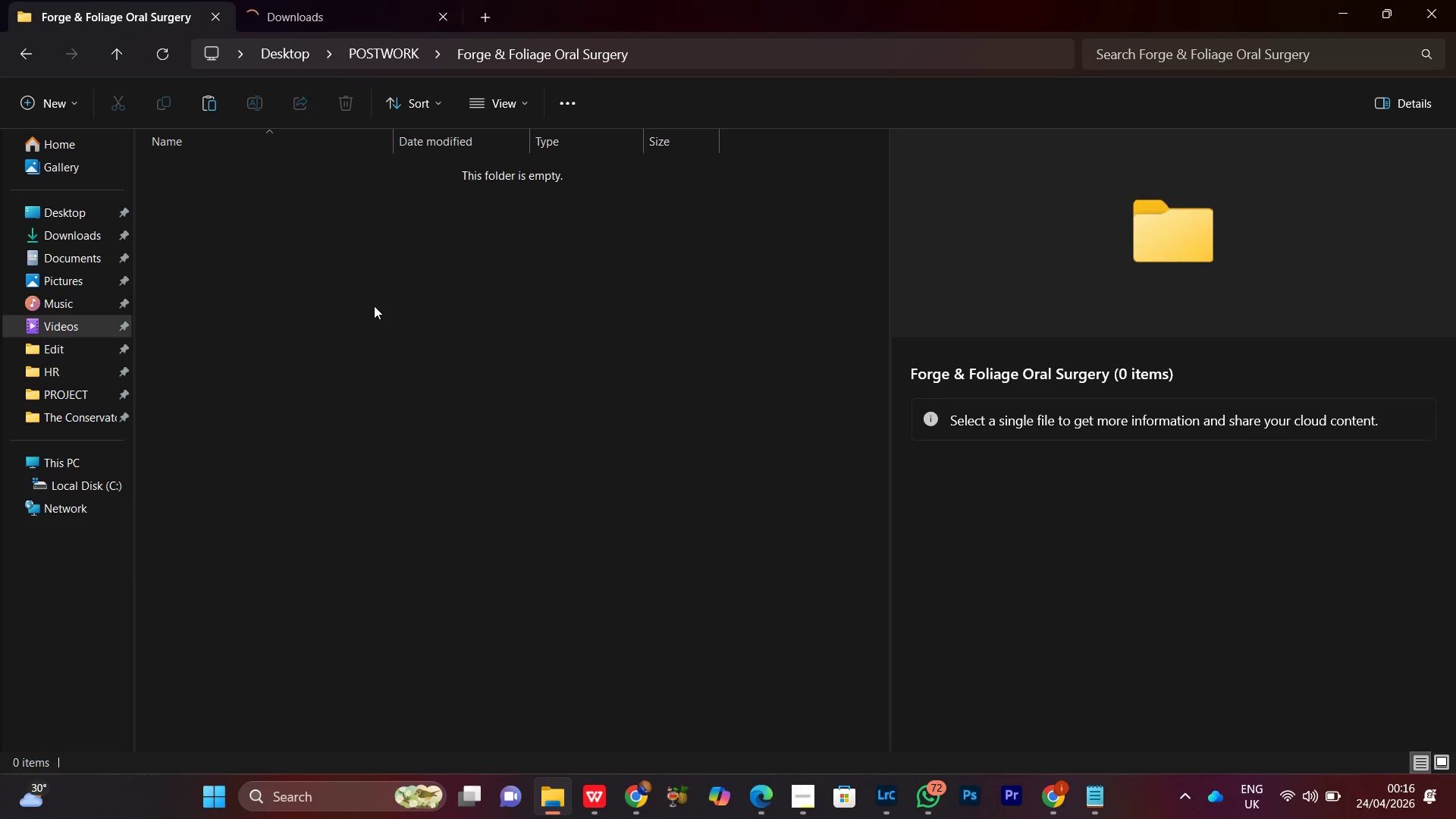 
key(Control+V)
 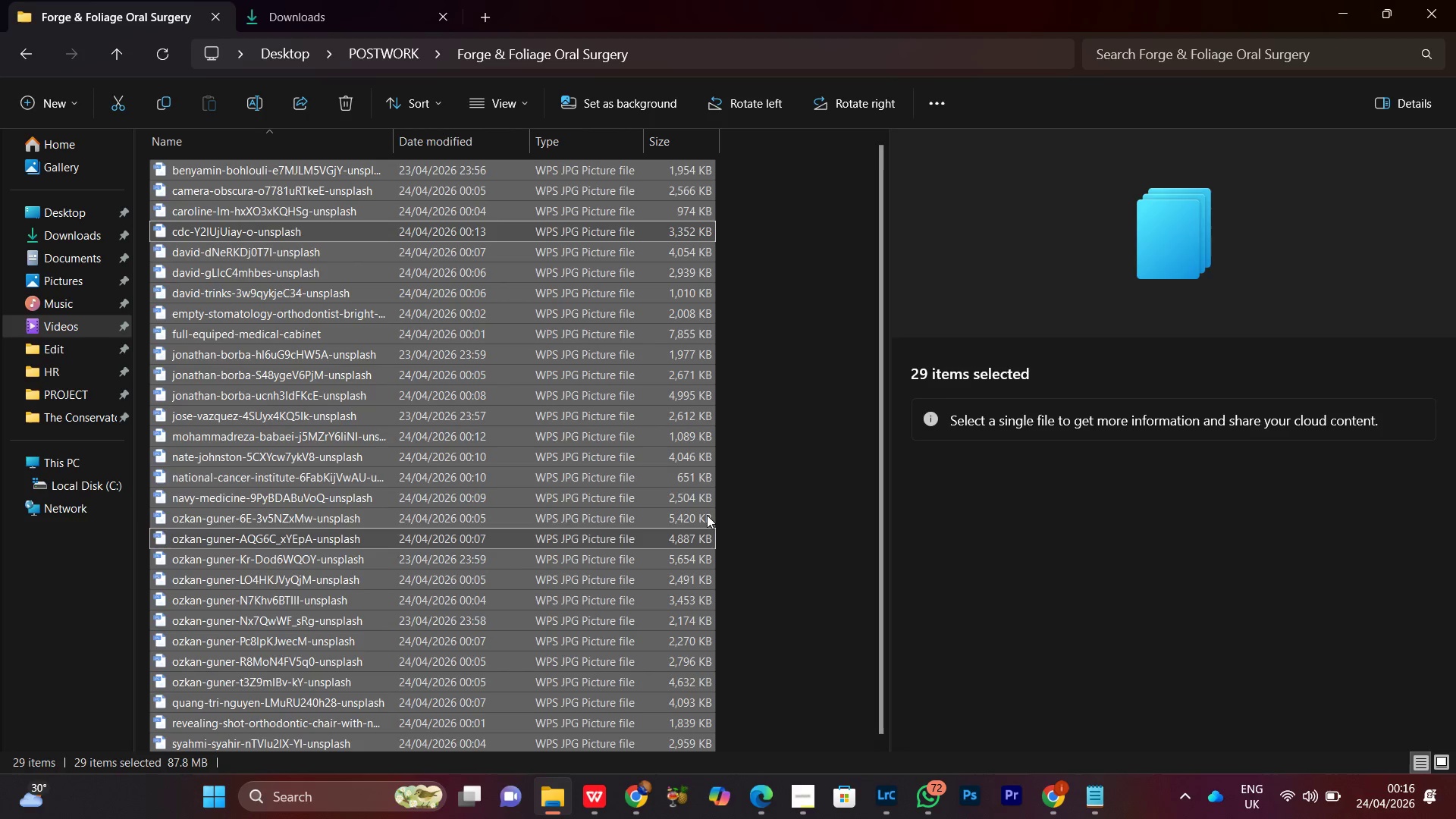 
left_click([773, 316])
 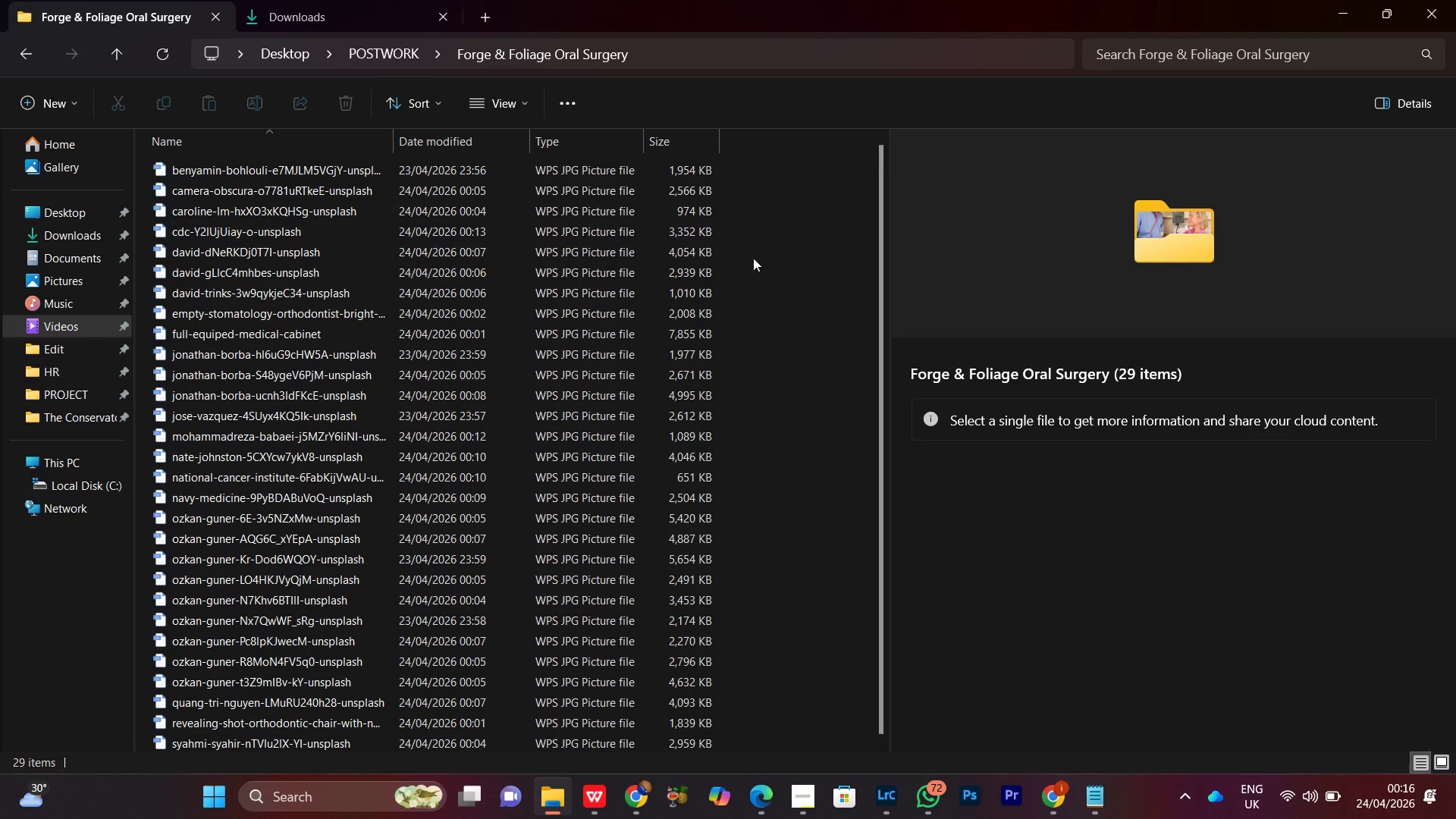 
right_click([753, 255])
 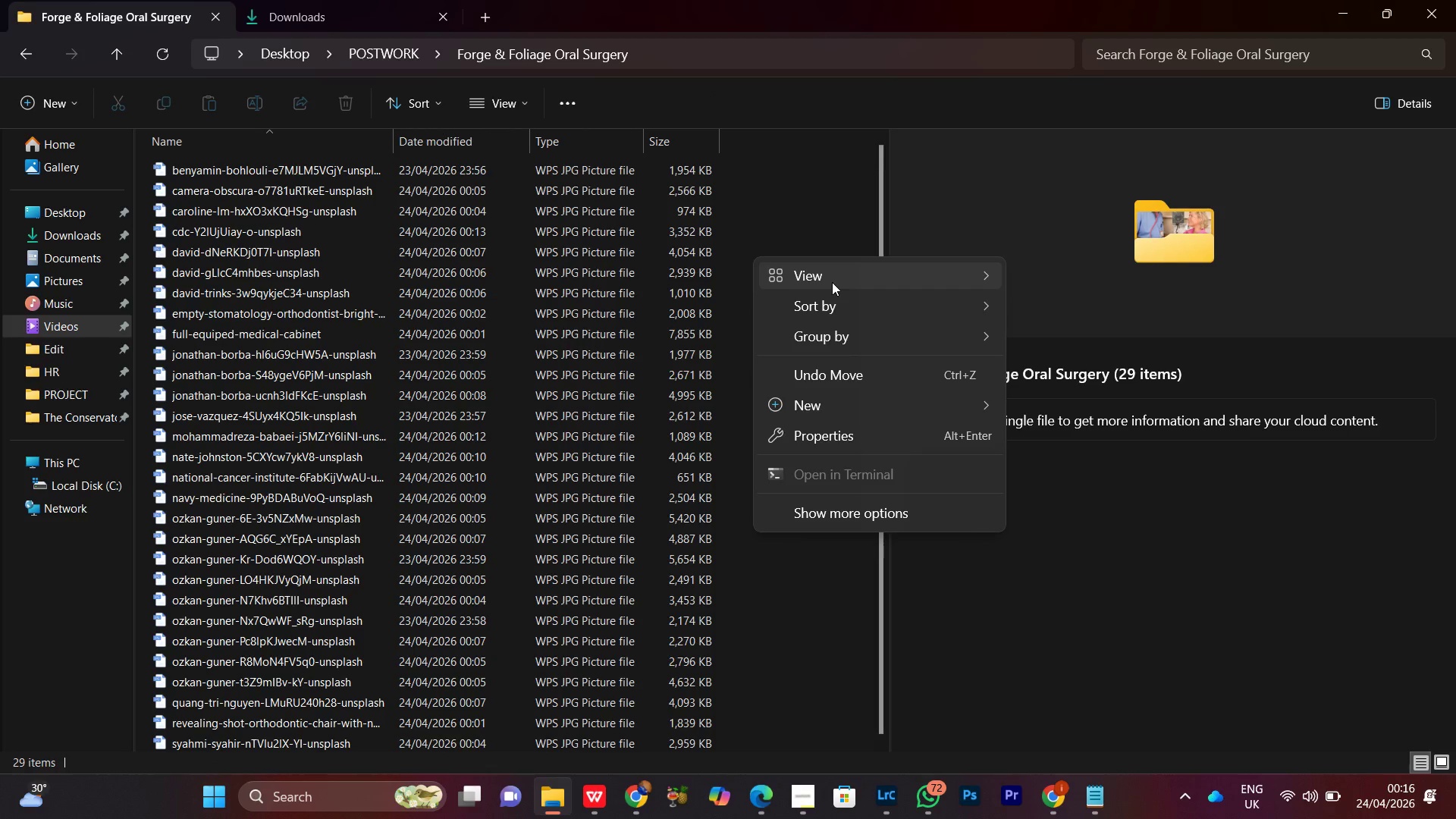 
left_click([832, 282])
 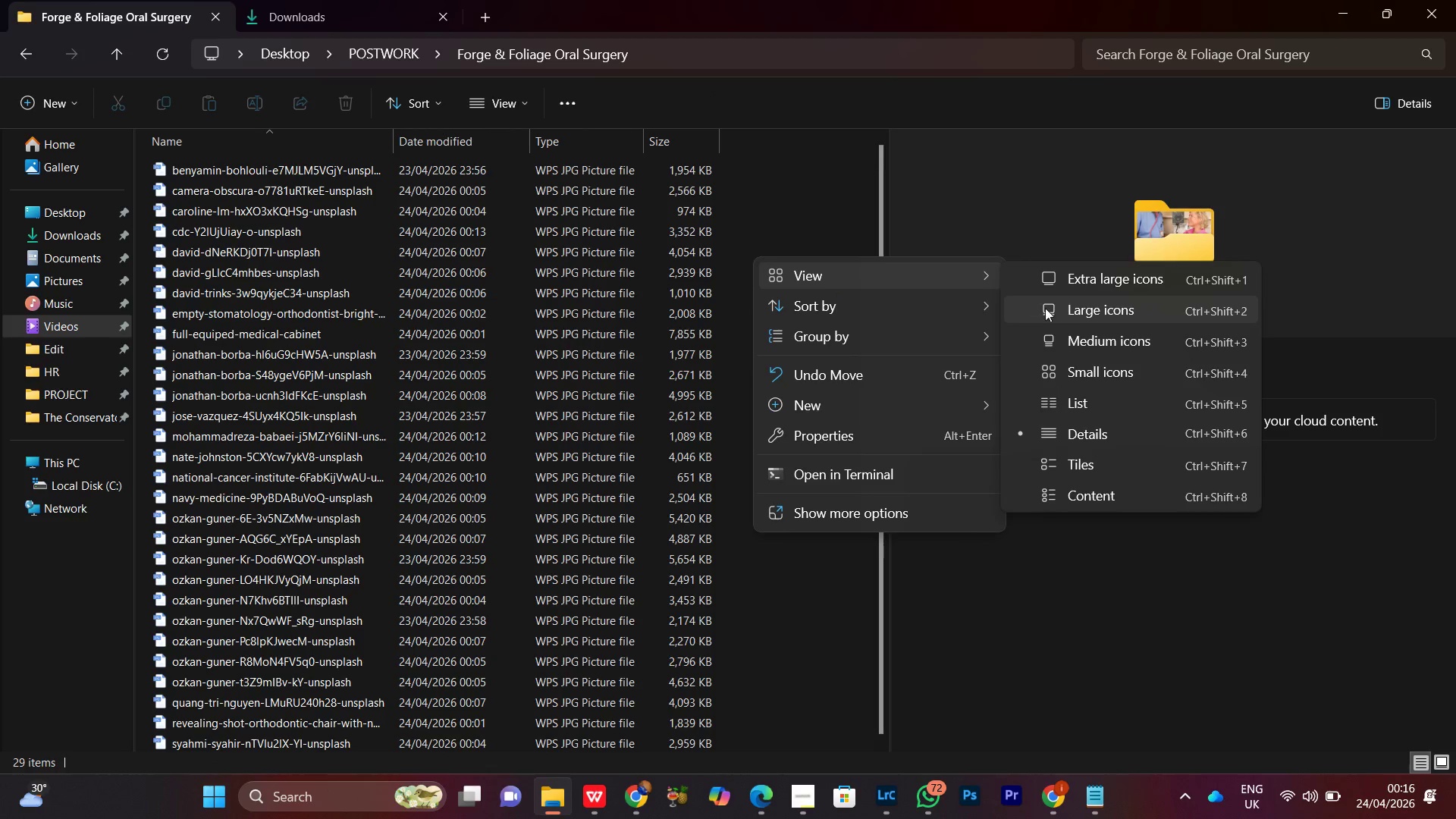 
left_click([1072, 310])
 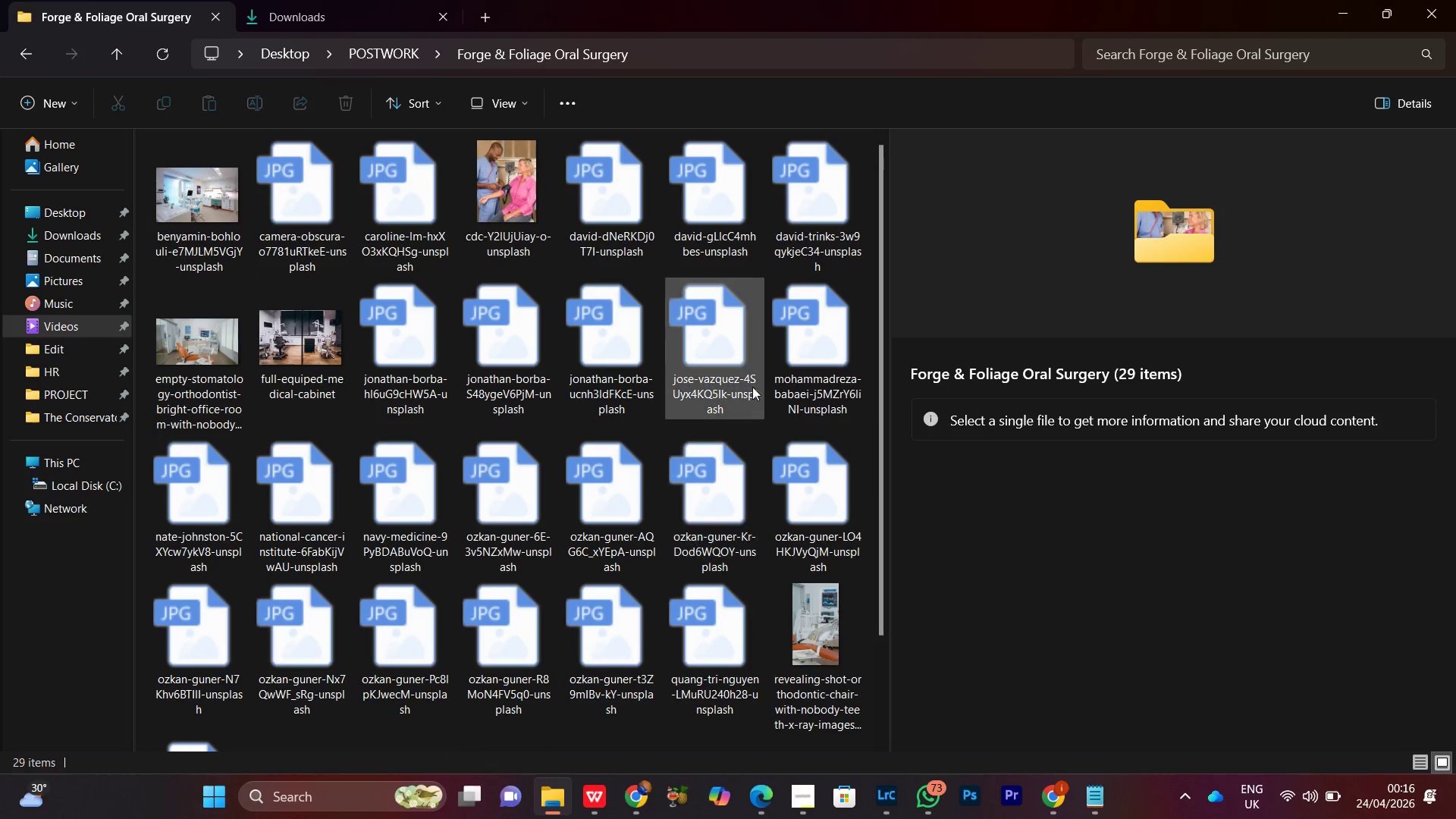 
scroll: coordinate [749, 385], scroll_direction: down, amount: 4.0
 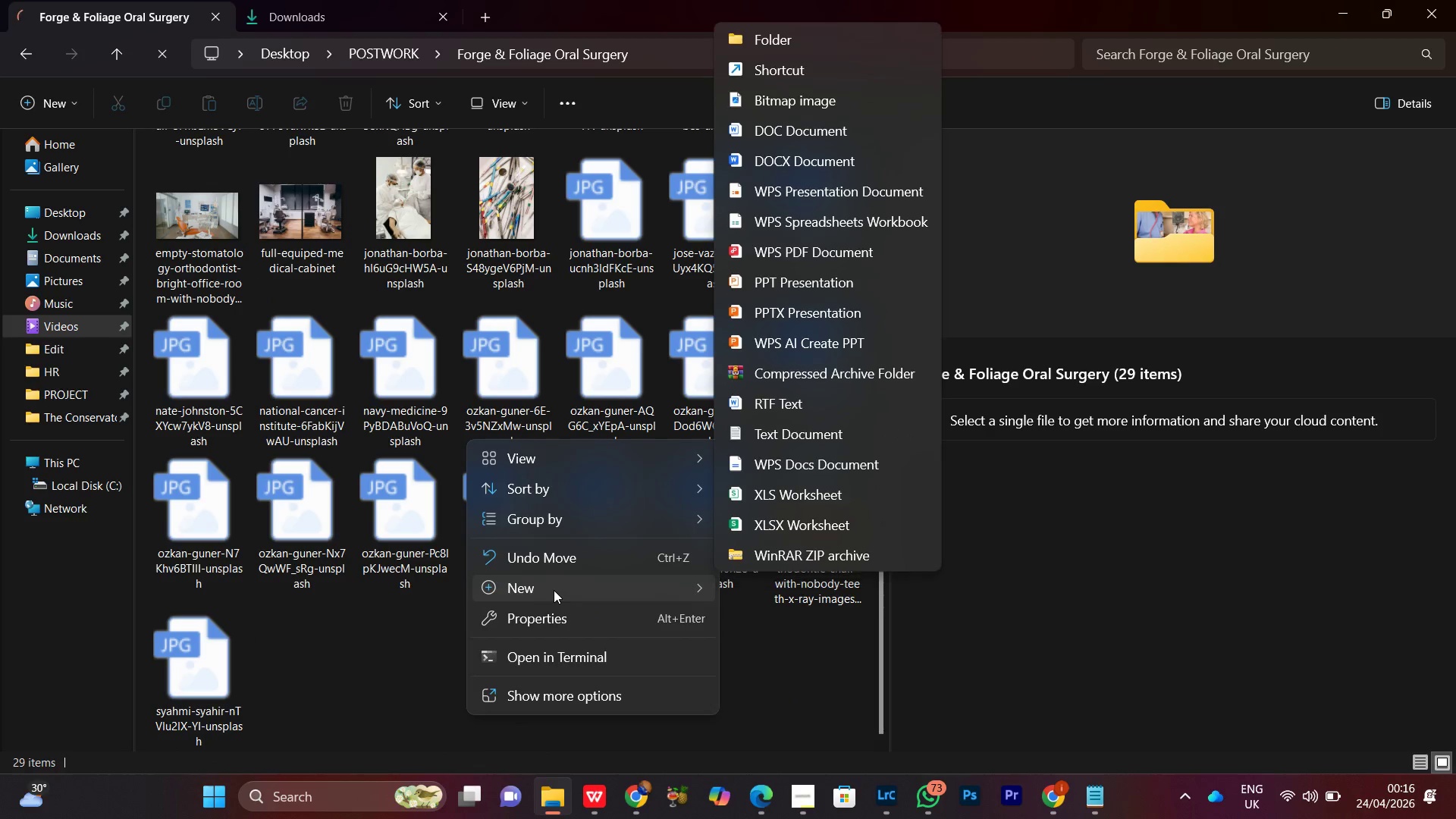 
left_click([777, 41])
 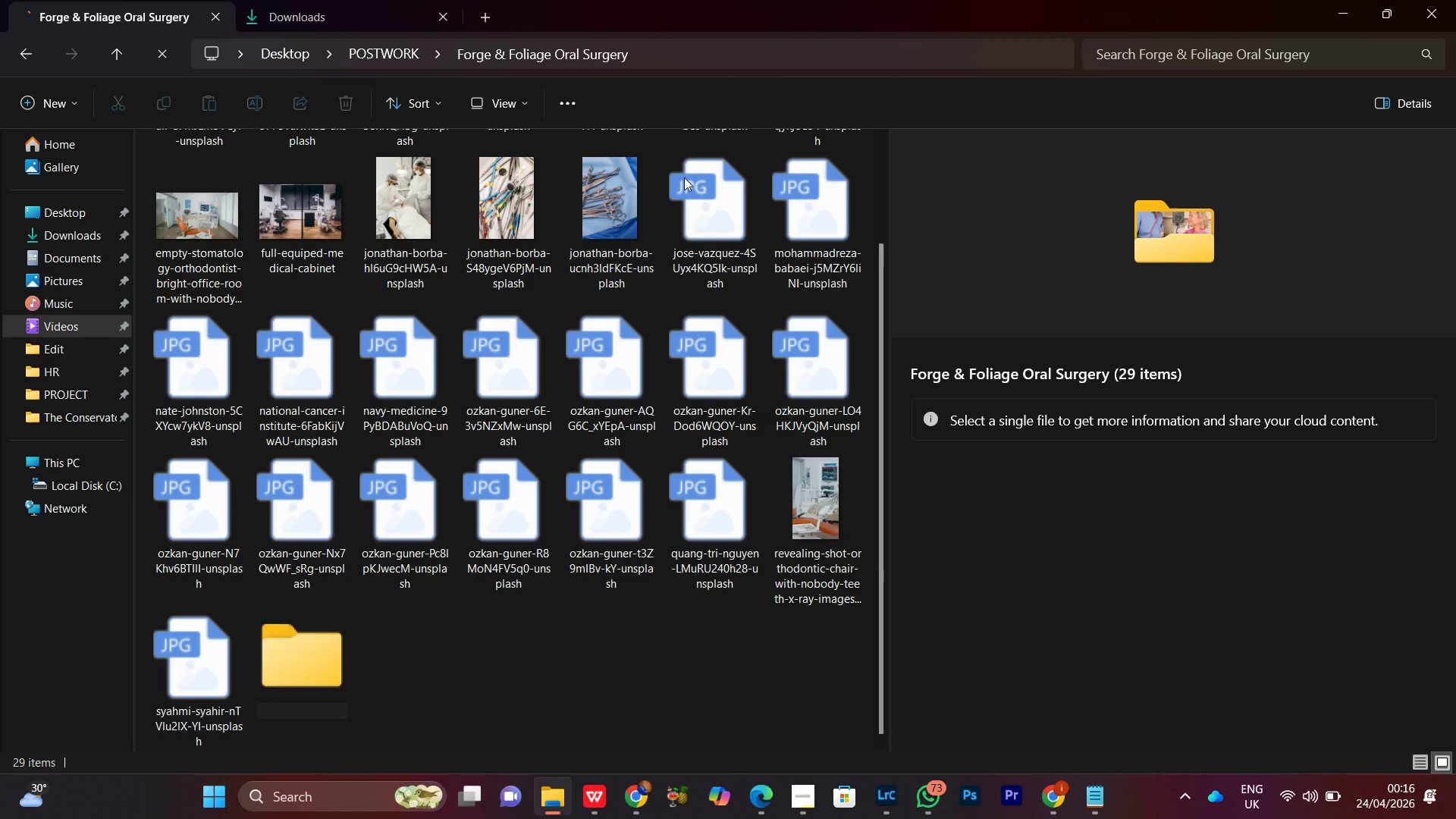 
type(Sel)
 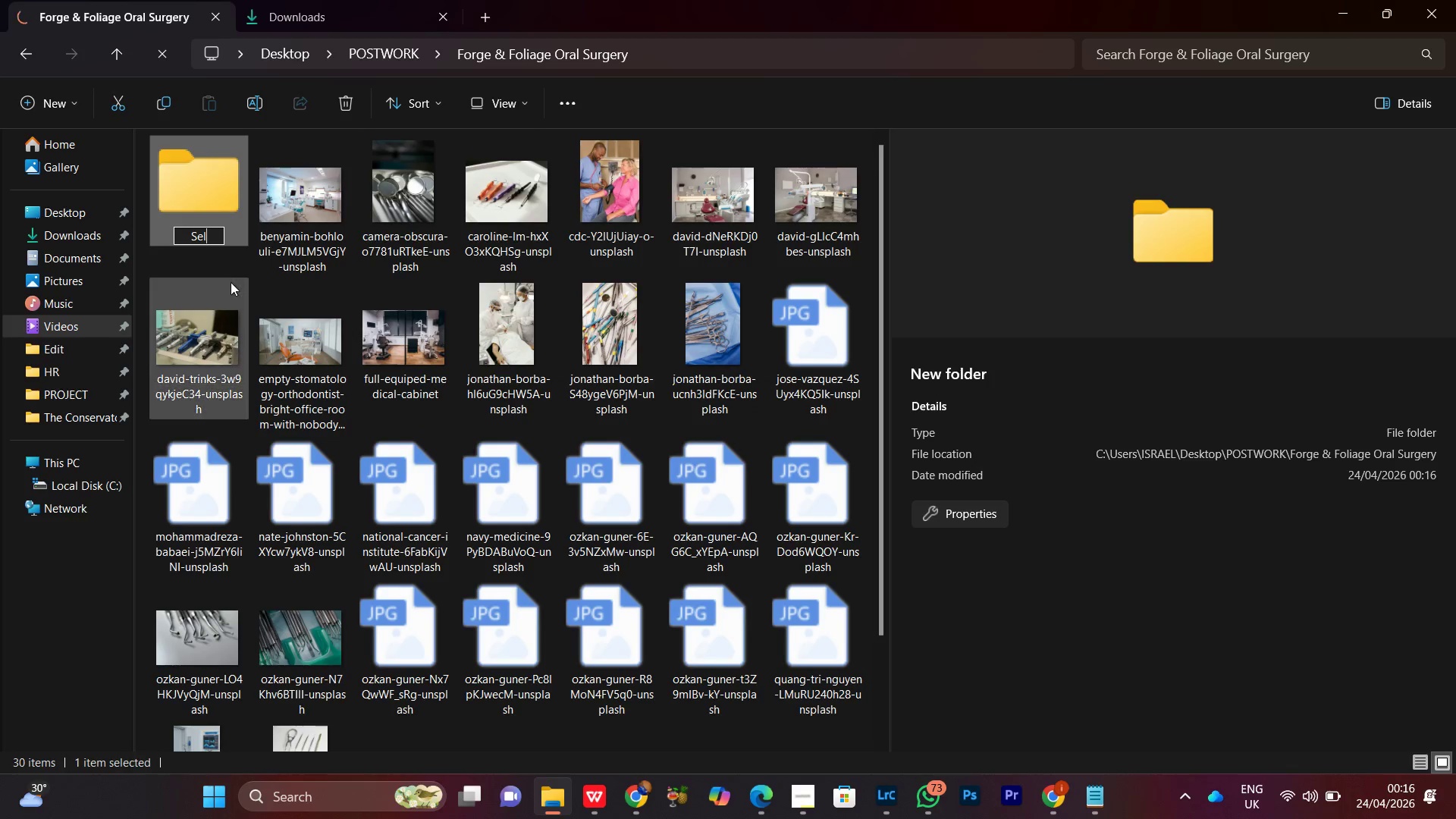 
left_click([238, 271])
 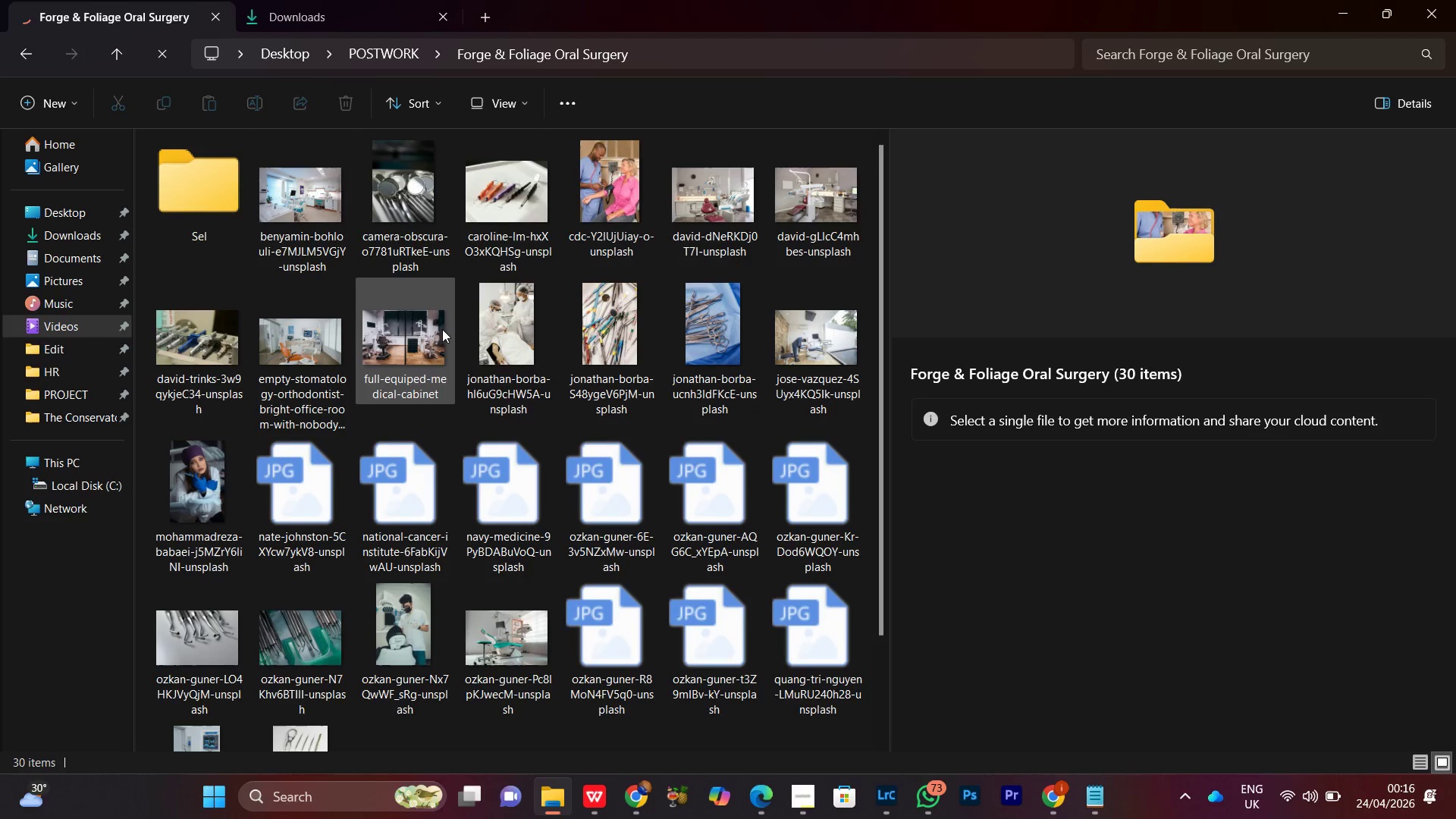 
left_click([487, 207])
 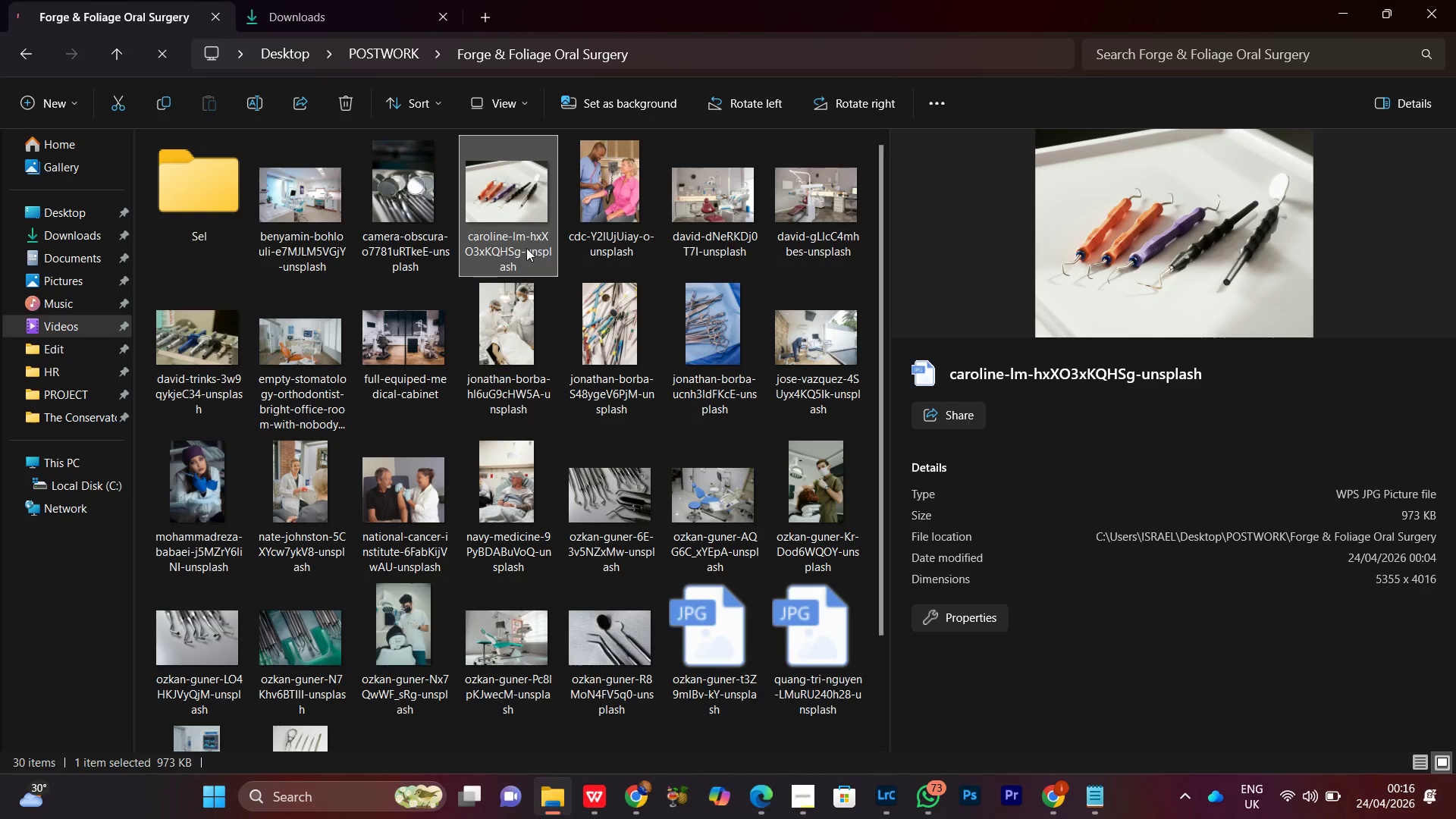 
wait(7.31)
 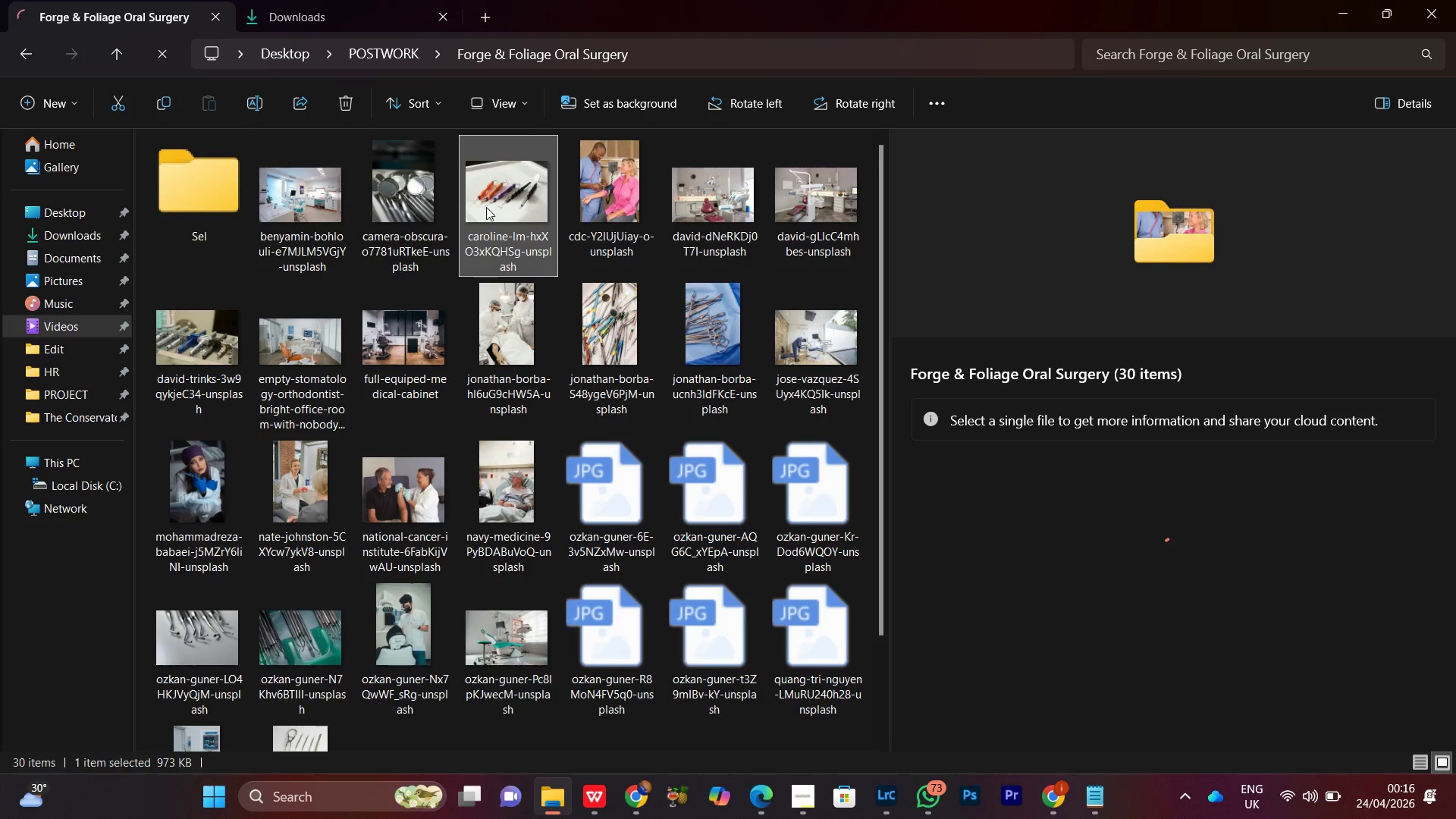 
left_click([805, 807])